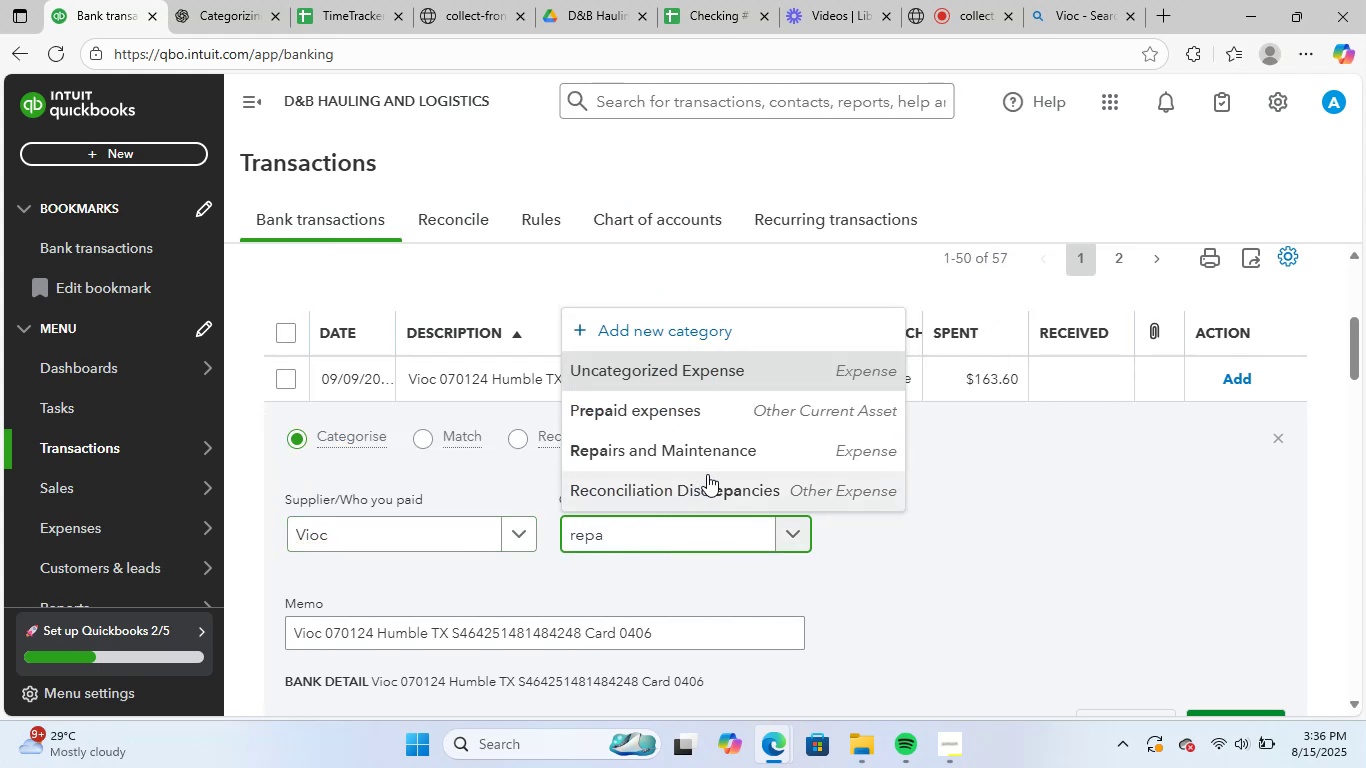 
left_click([734, 453])
 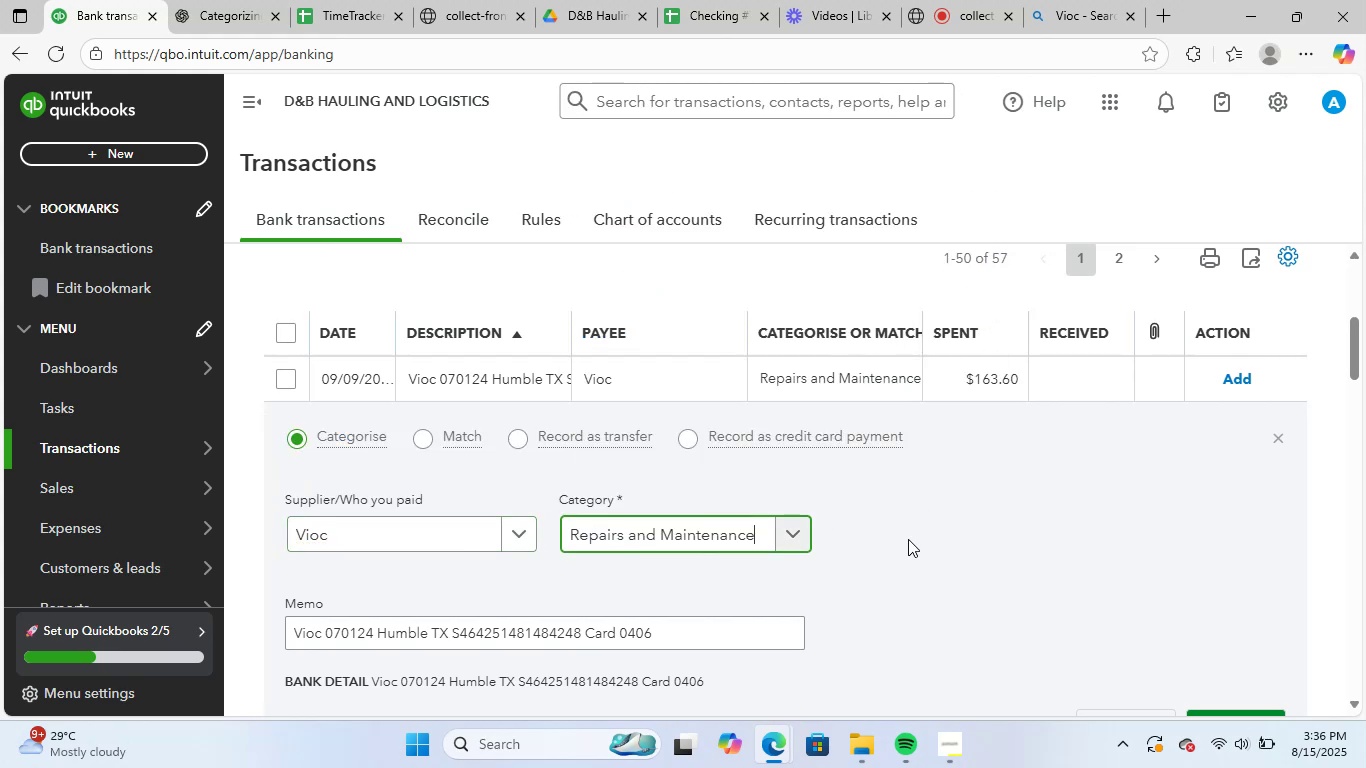 
scroll: coordinate [936, 544], scroll_direction: down, amount: 2.0
 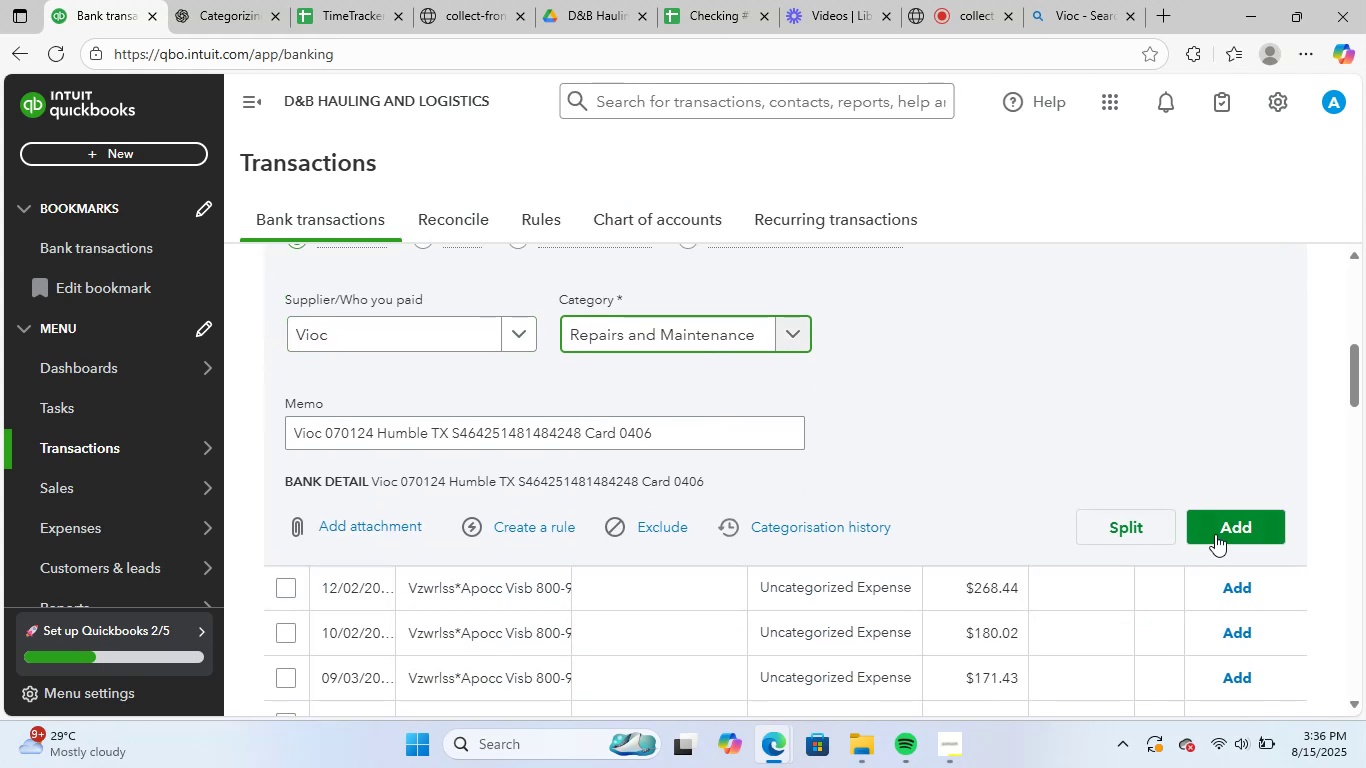 
left_click([1233, 522])
 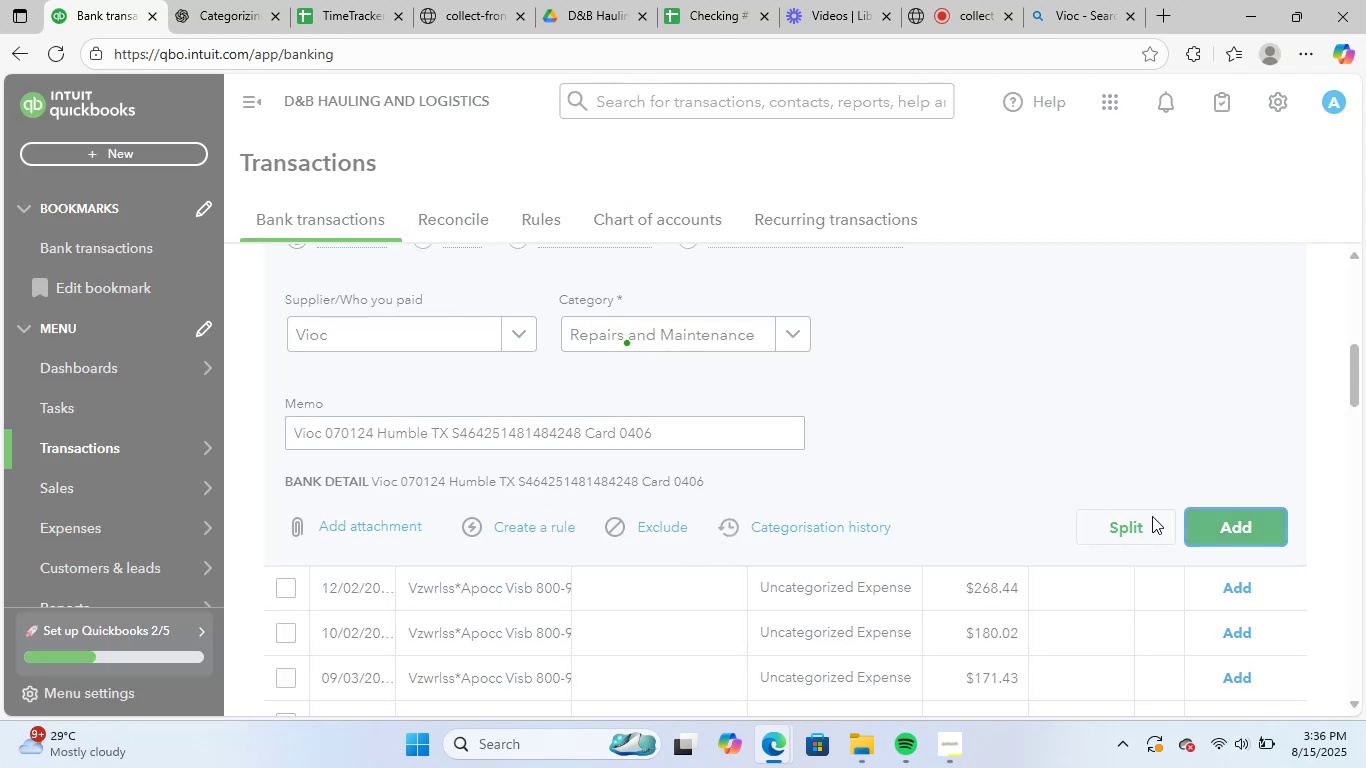 
scroll: coordinate [1118, 629], scroll_direction: down, amount: 18.0
 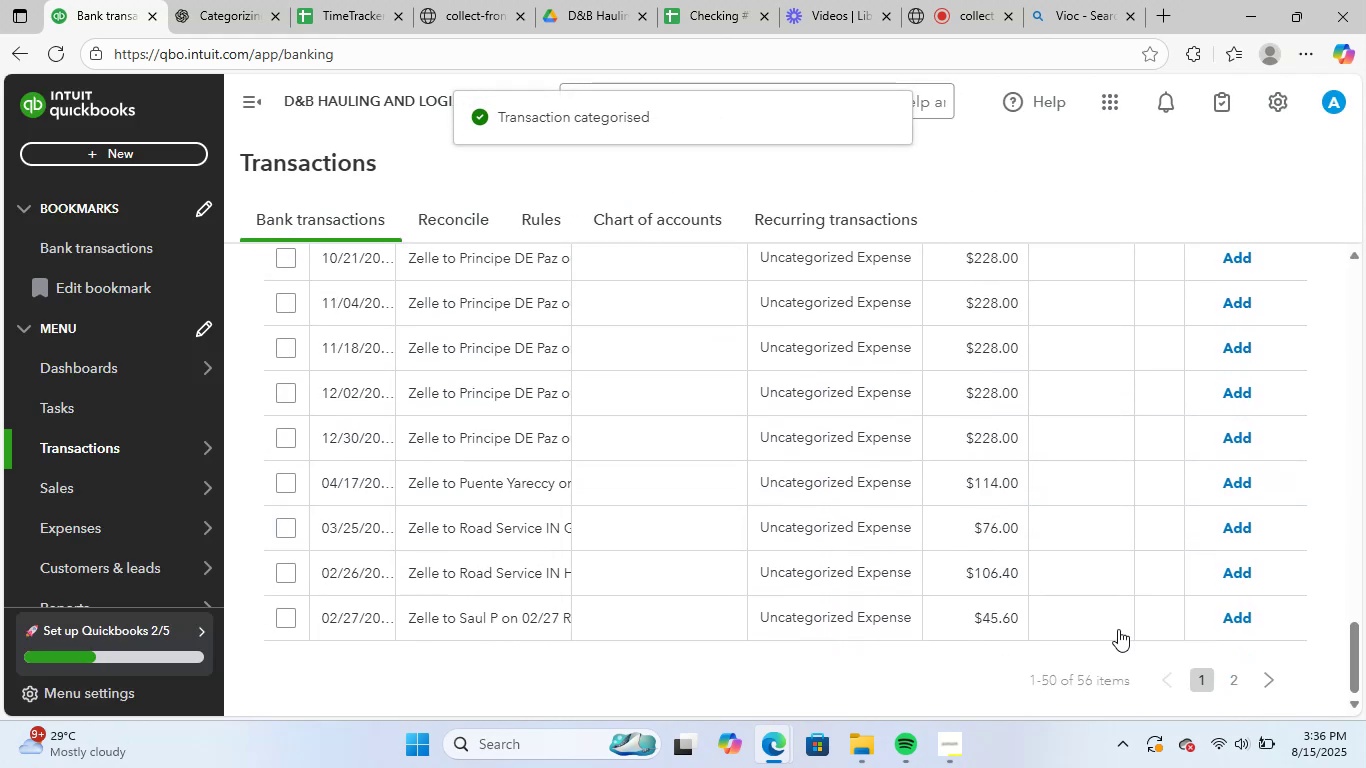 
scroll: coordinate [1118, 607], scroll_direction: up, amount: 6.0
 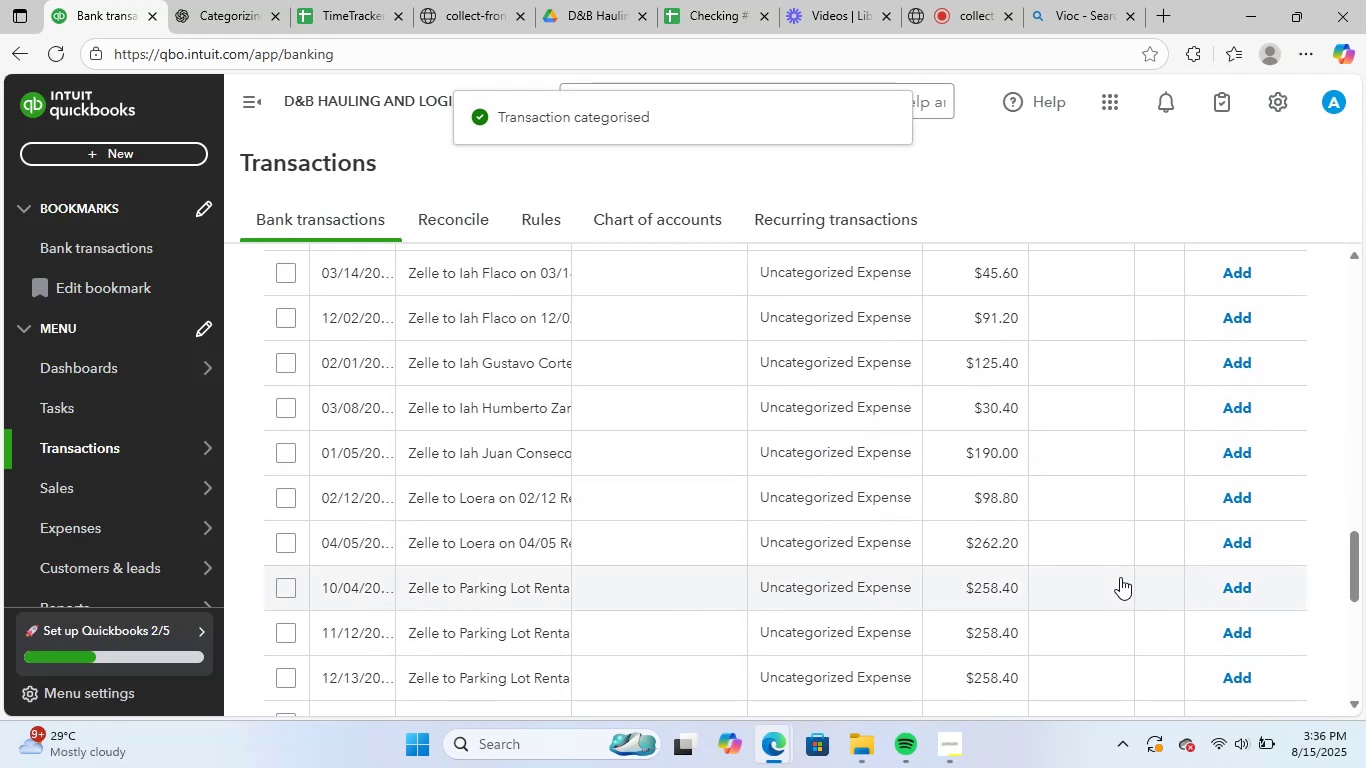 
scroll: coordinate [1118, 573], scroll_direction: down, amount: 5.0
 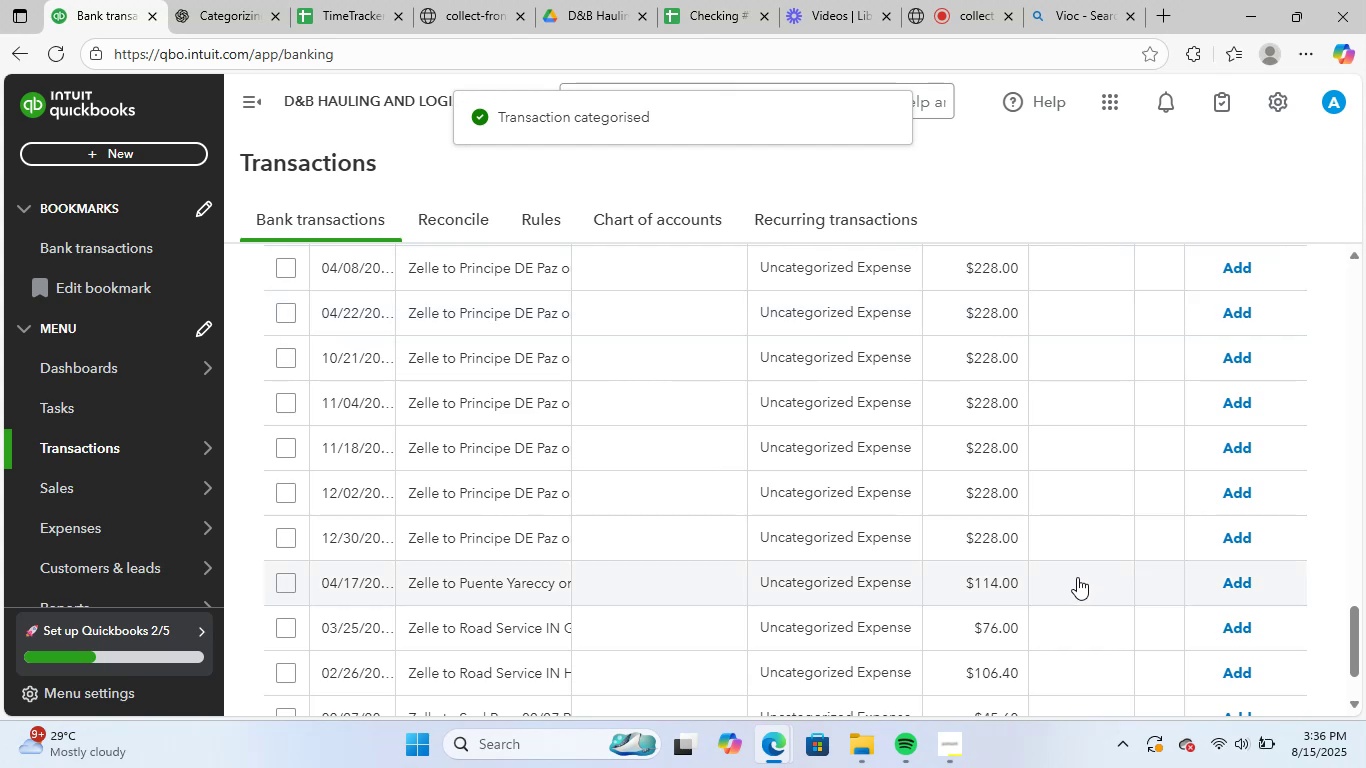 
scroll: coordinate [834, 515], scroll_direction: up, amount: 17.0
 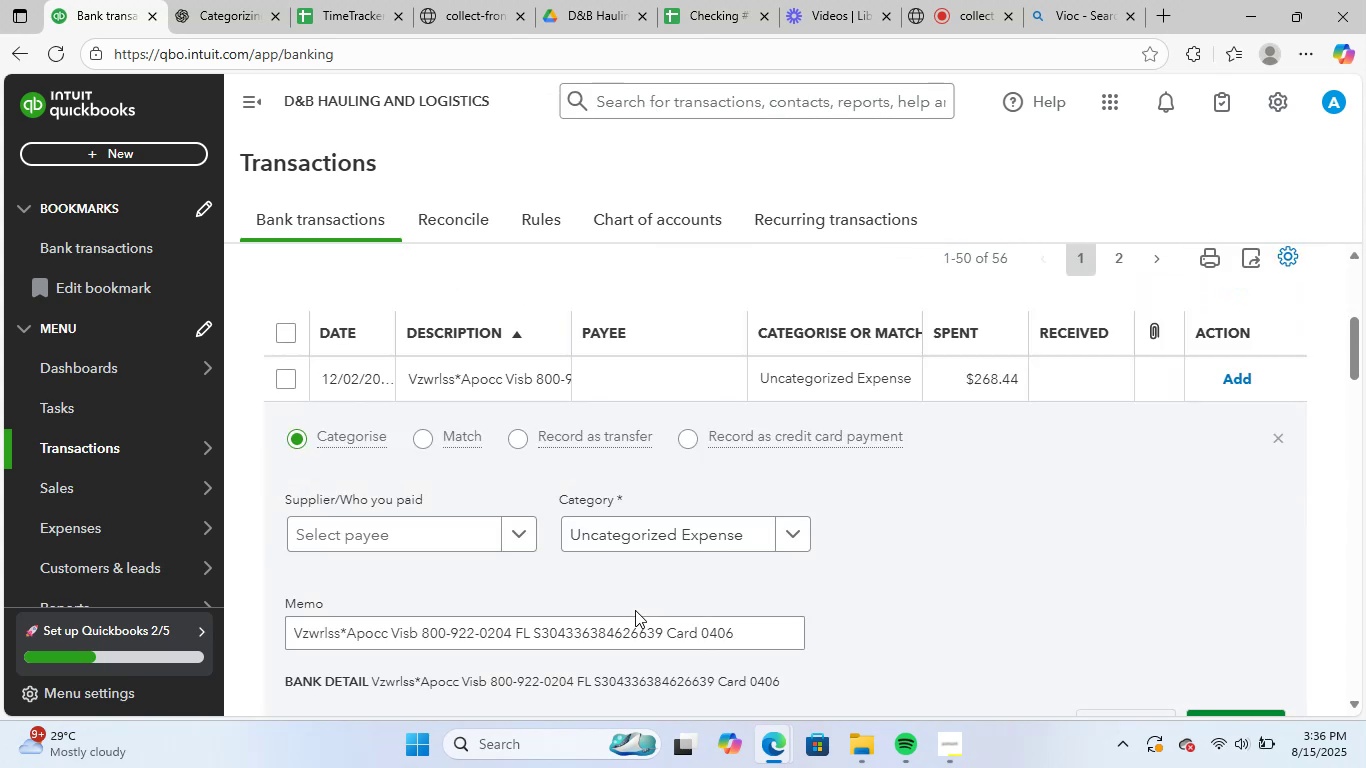 
left_click_drag(start_coordinate=[770, 640], to_coordinate=[222, 648])
 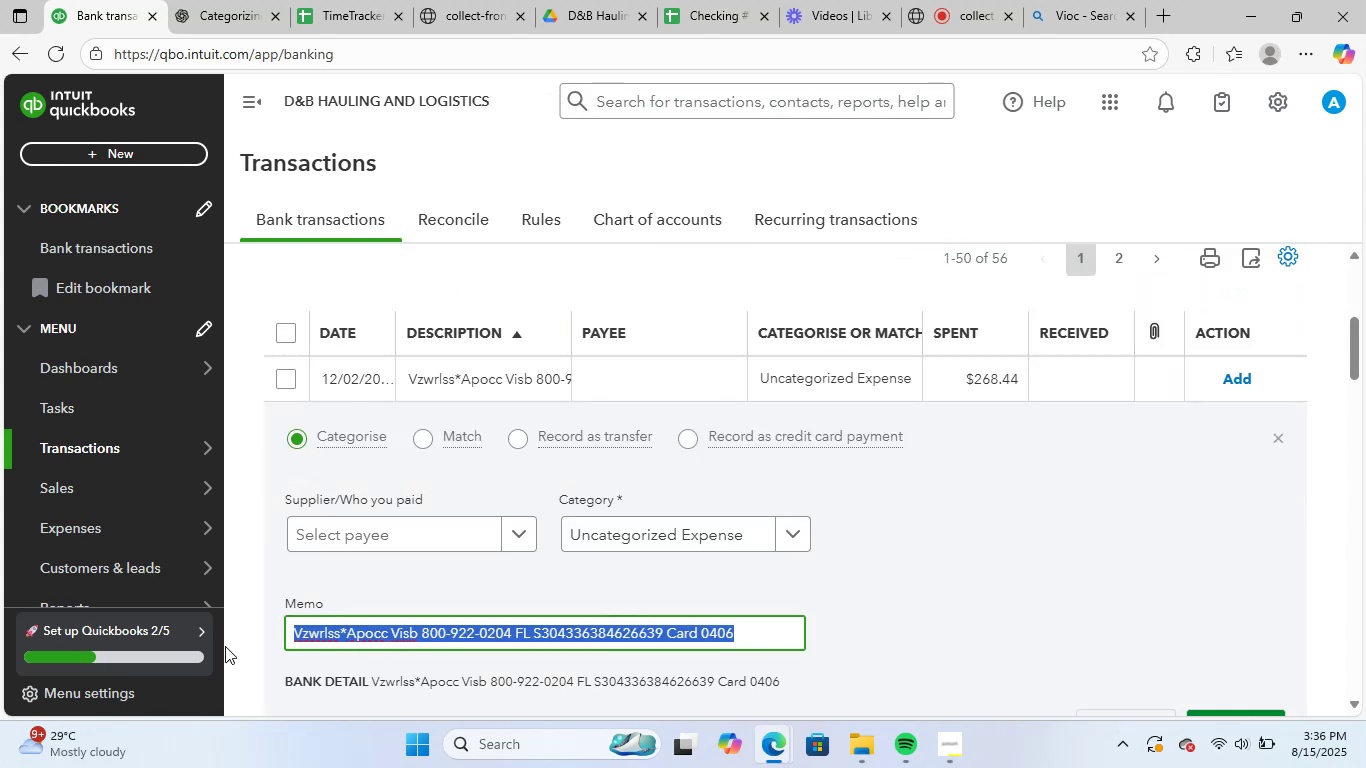 
key(Control+ControlLeft)
 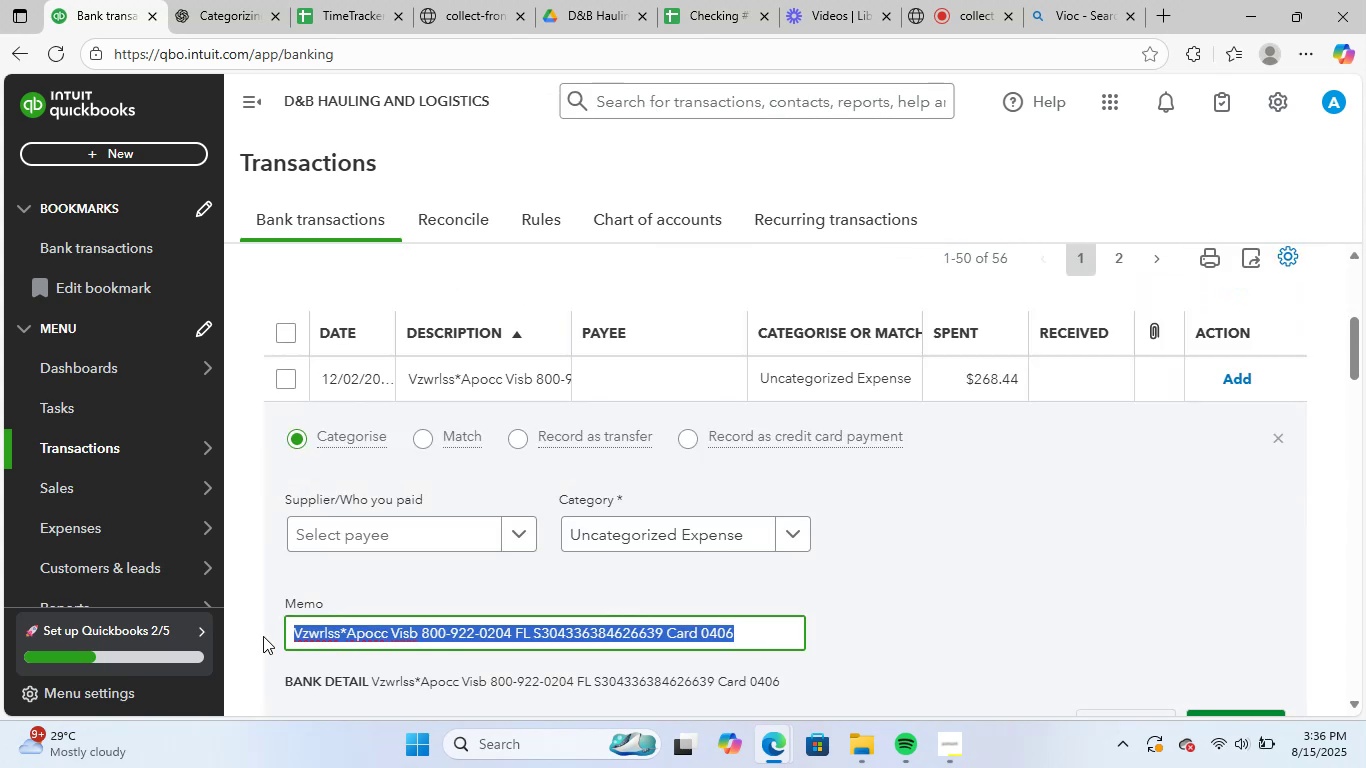 
key(Control+C)
 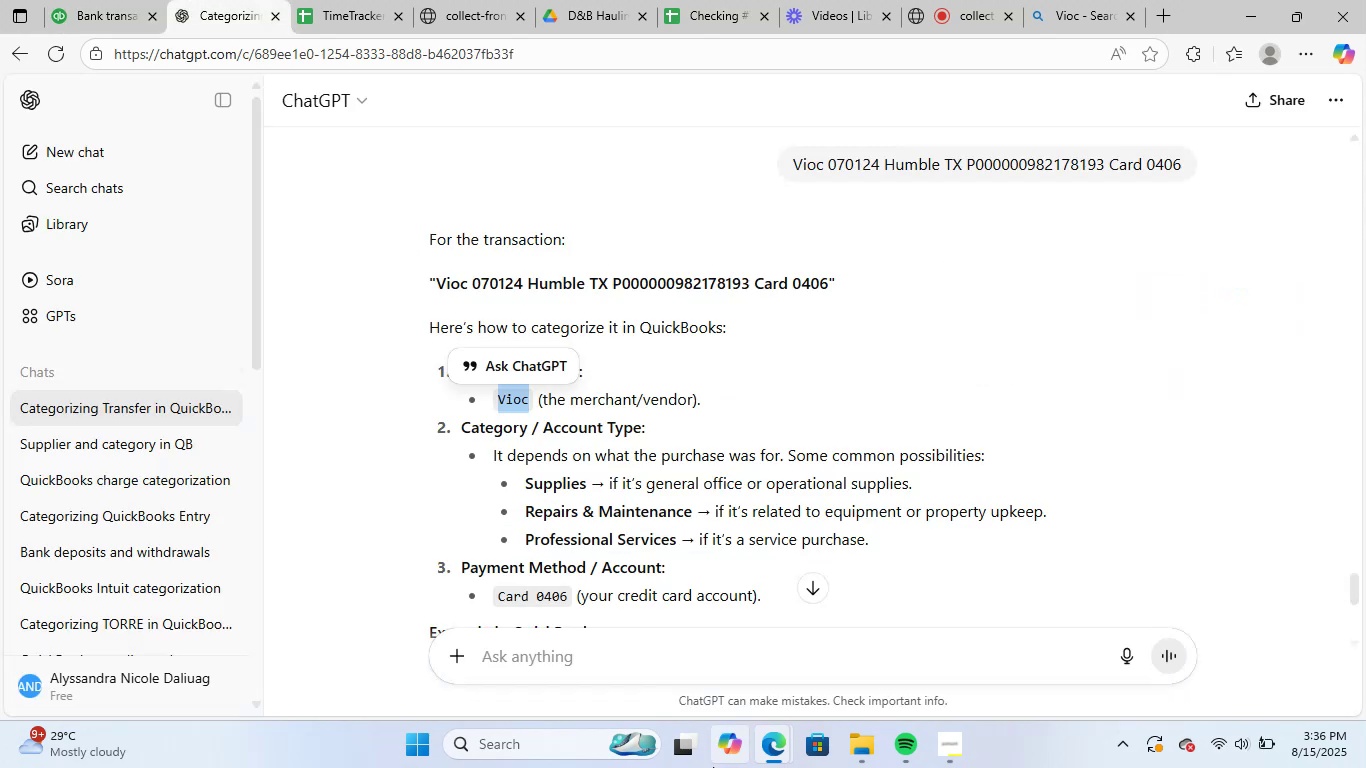 
left_click([689, 653])
 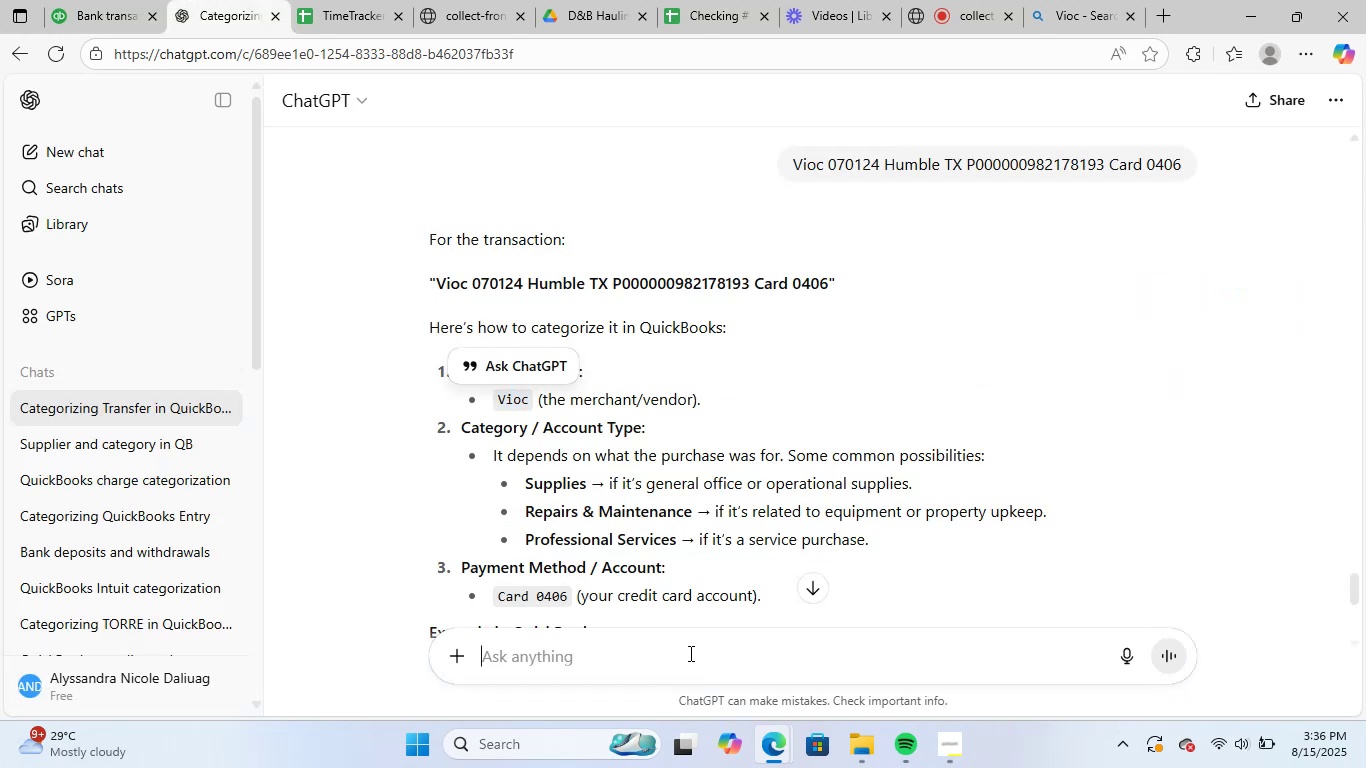 
key(Control+ControlLeft)
 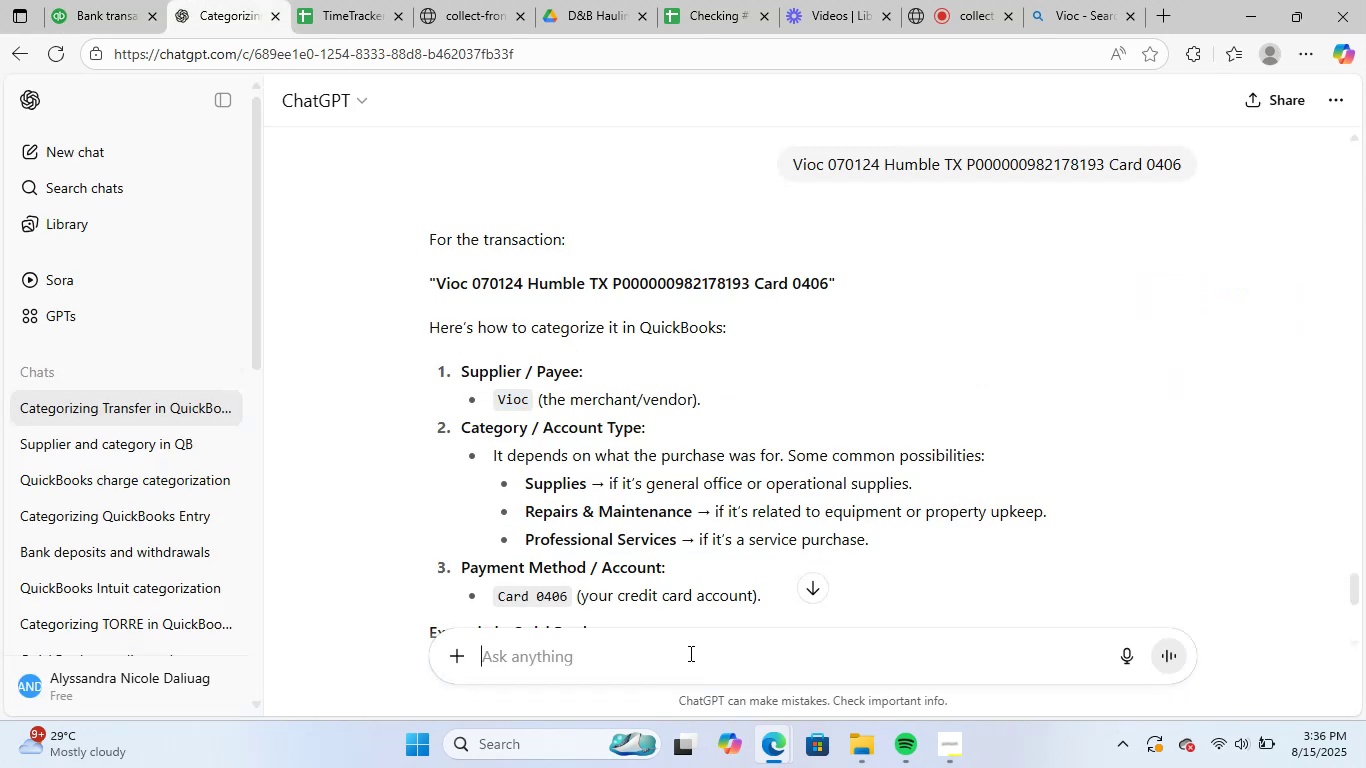 
key(Control+V)
 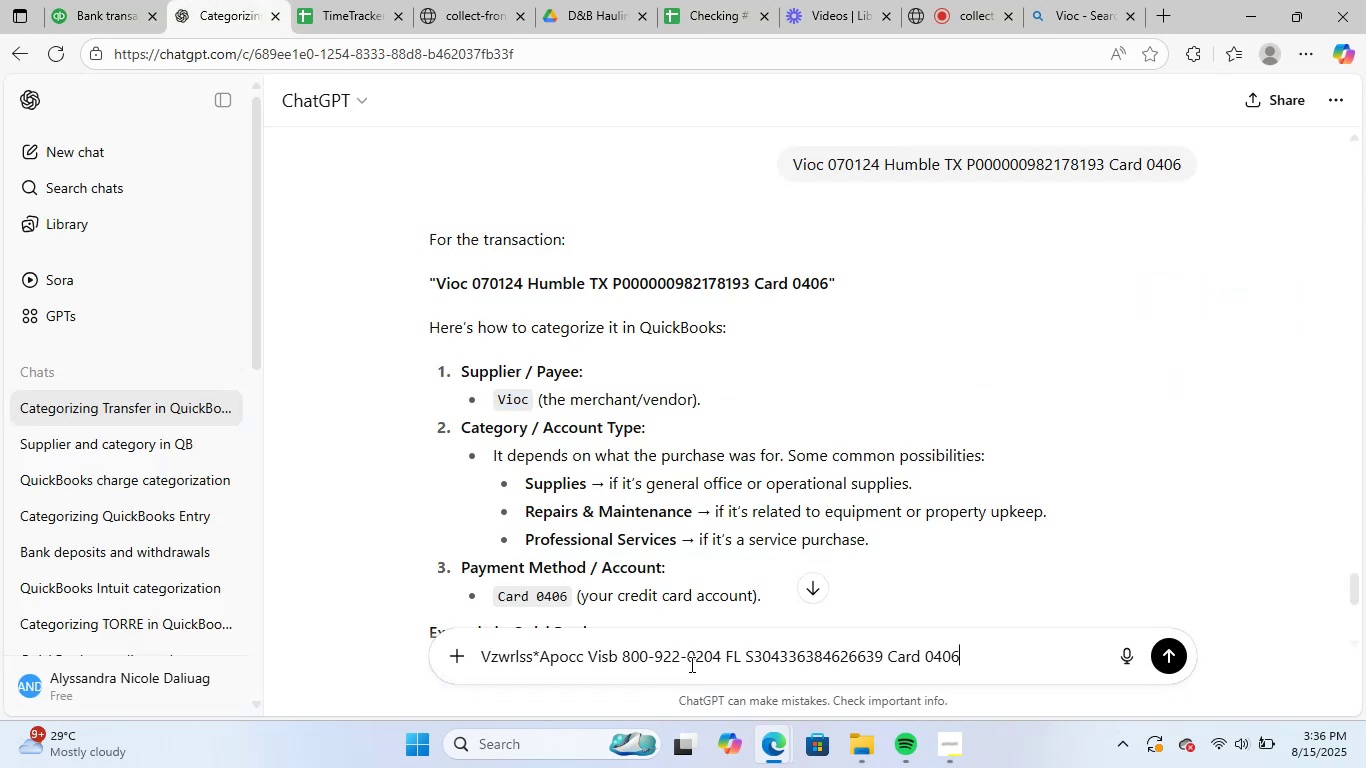 
key(NumpadEnter)
 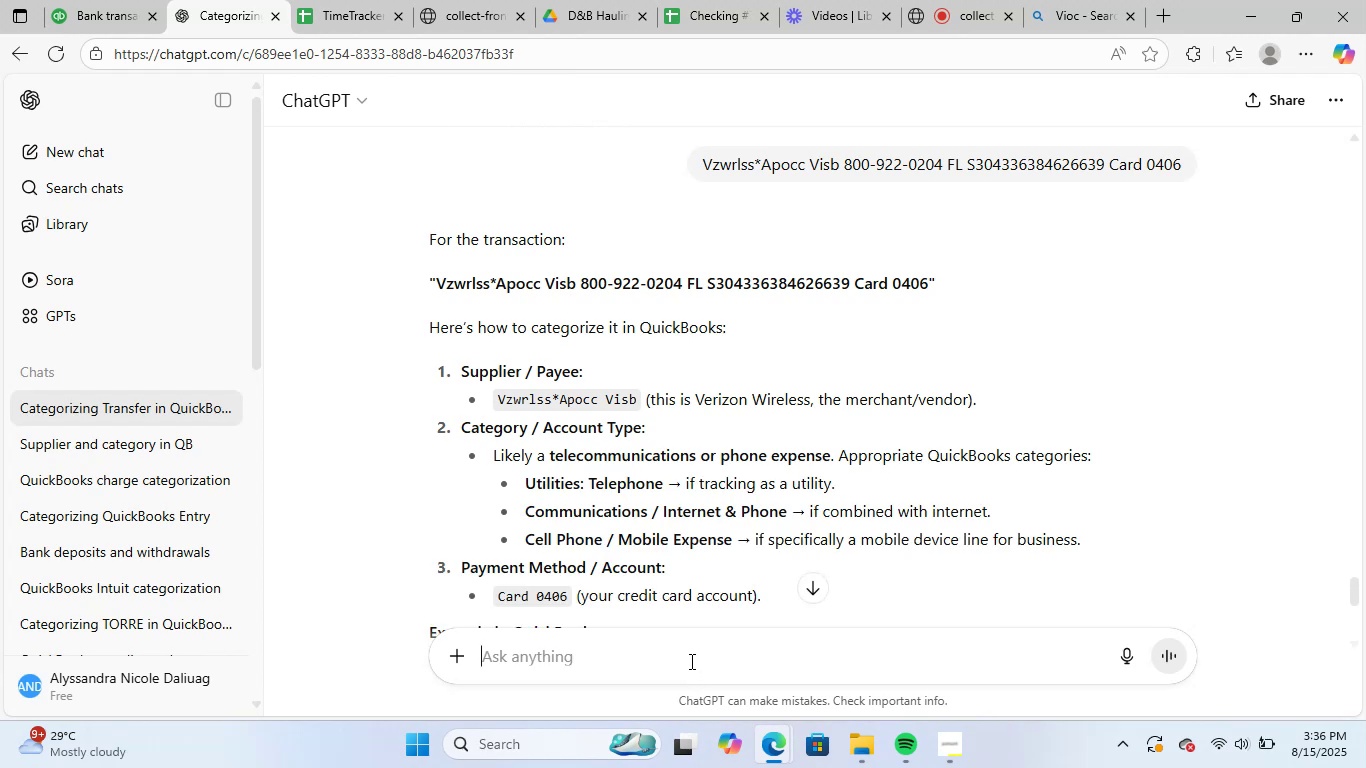 
wait(7.81)
 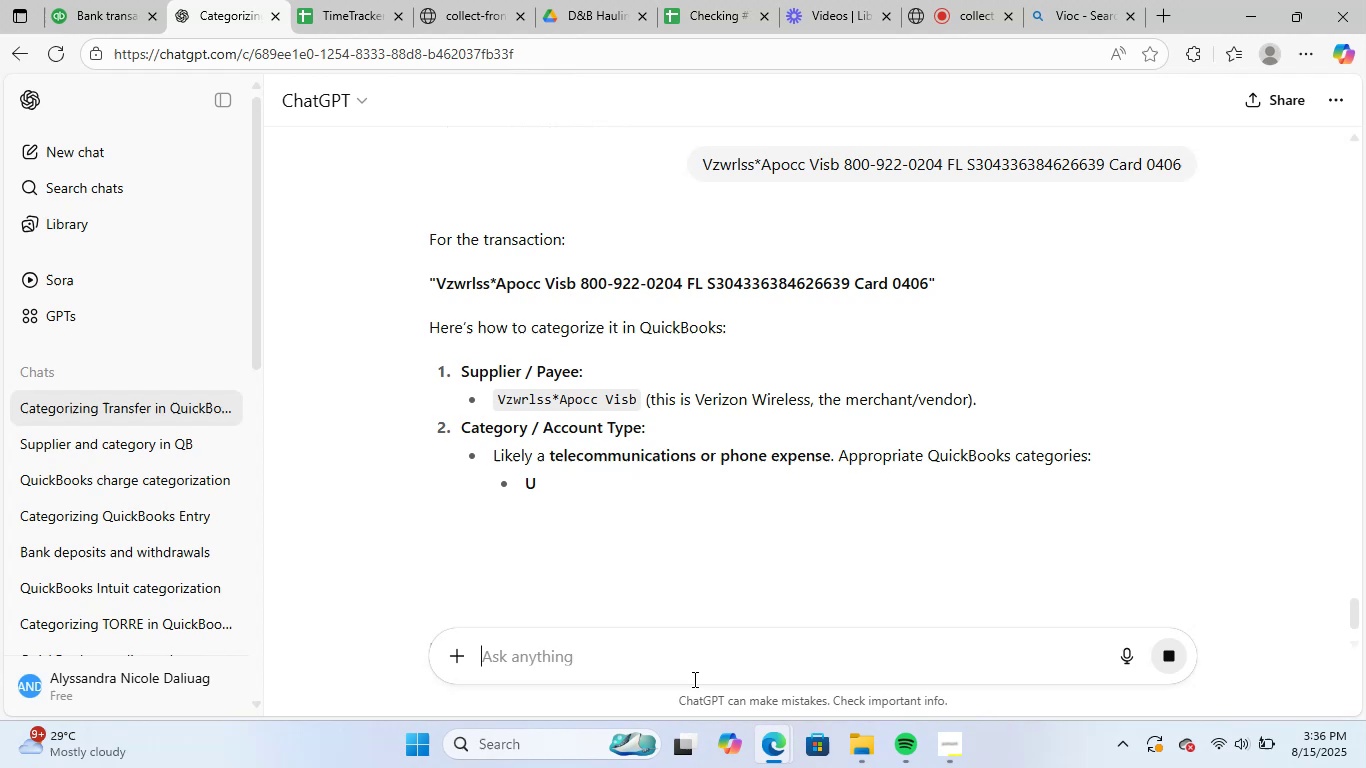 
scroll: coordinate [445, 428], scroll_direction: down, amount: 1.0
 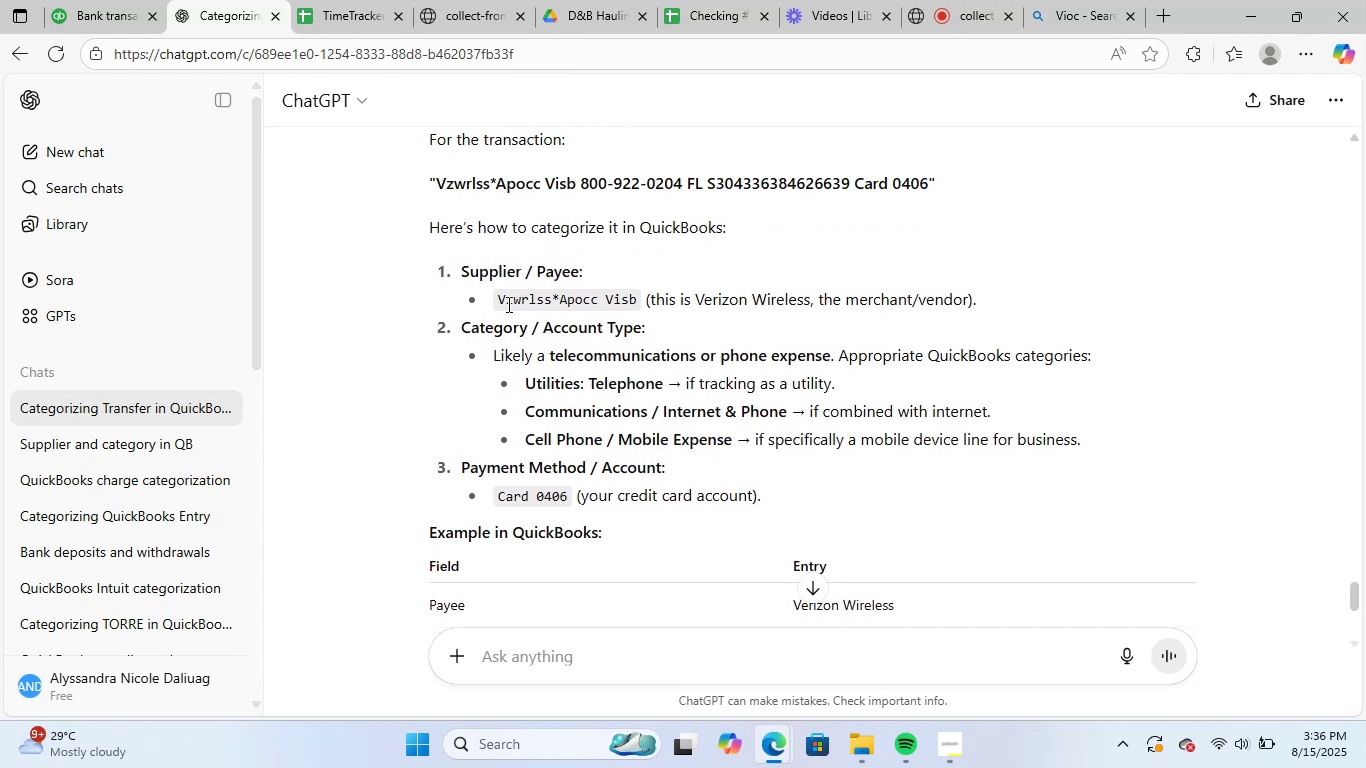 
left_click_drag(start_coordinate=[498, 302], to_coordinate=[641, 310])
 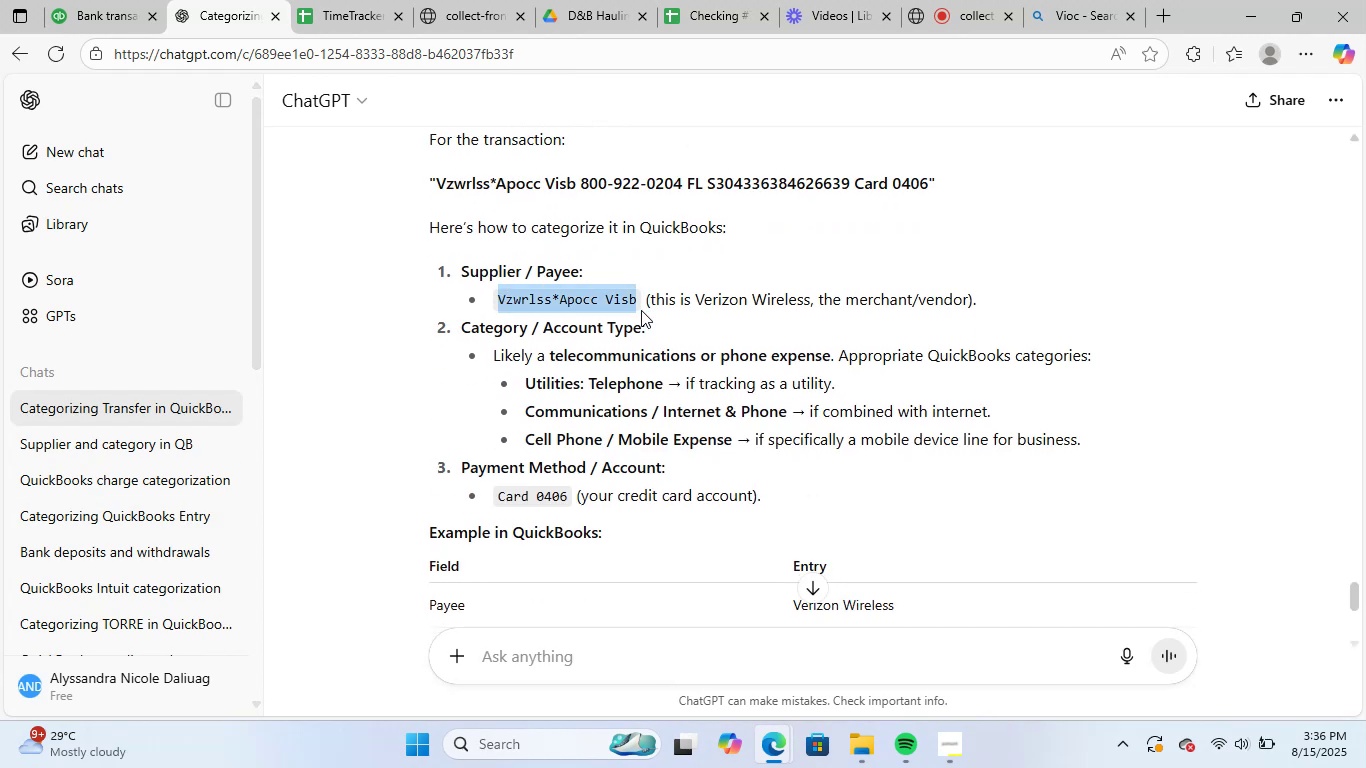 
key(Control+ControlLeft)
 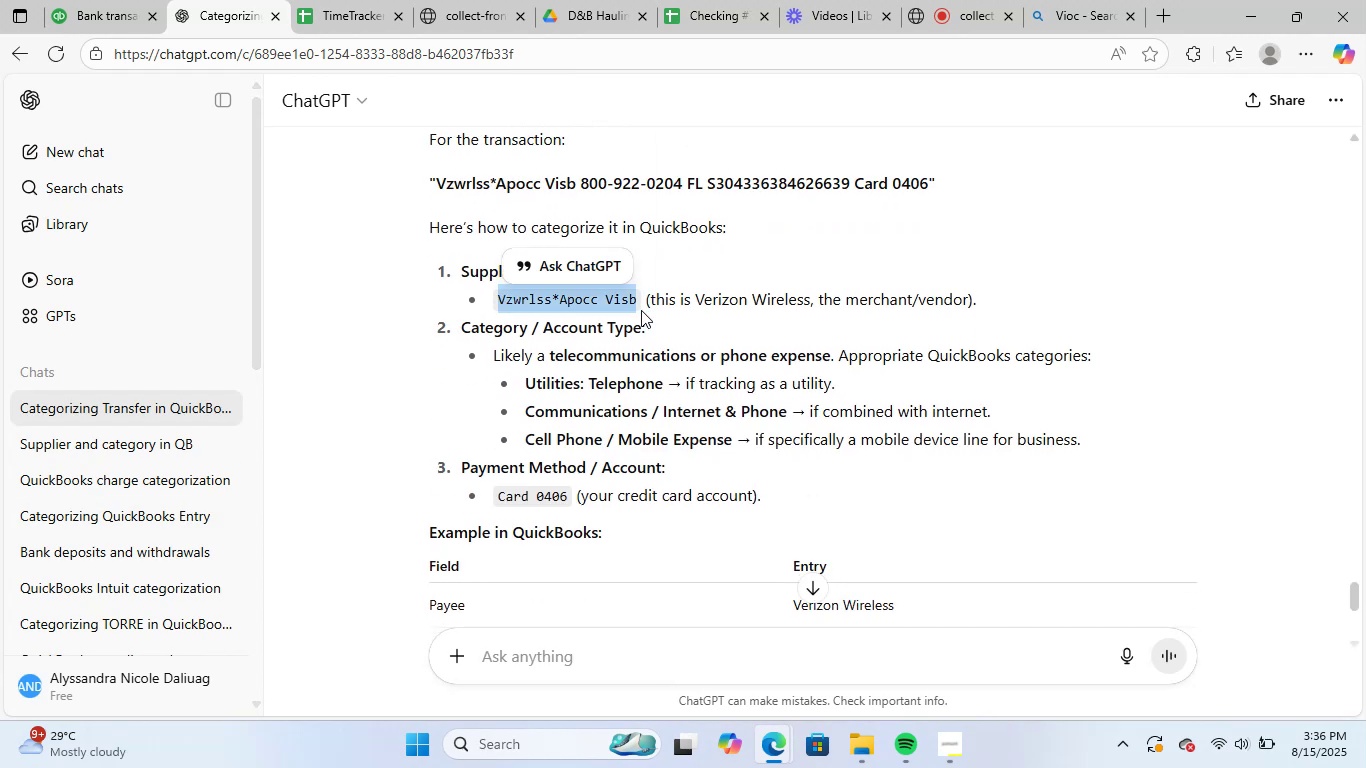 
key(Control+C)
 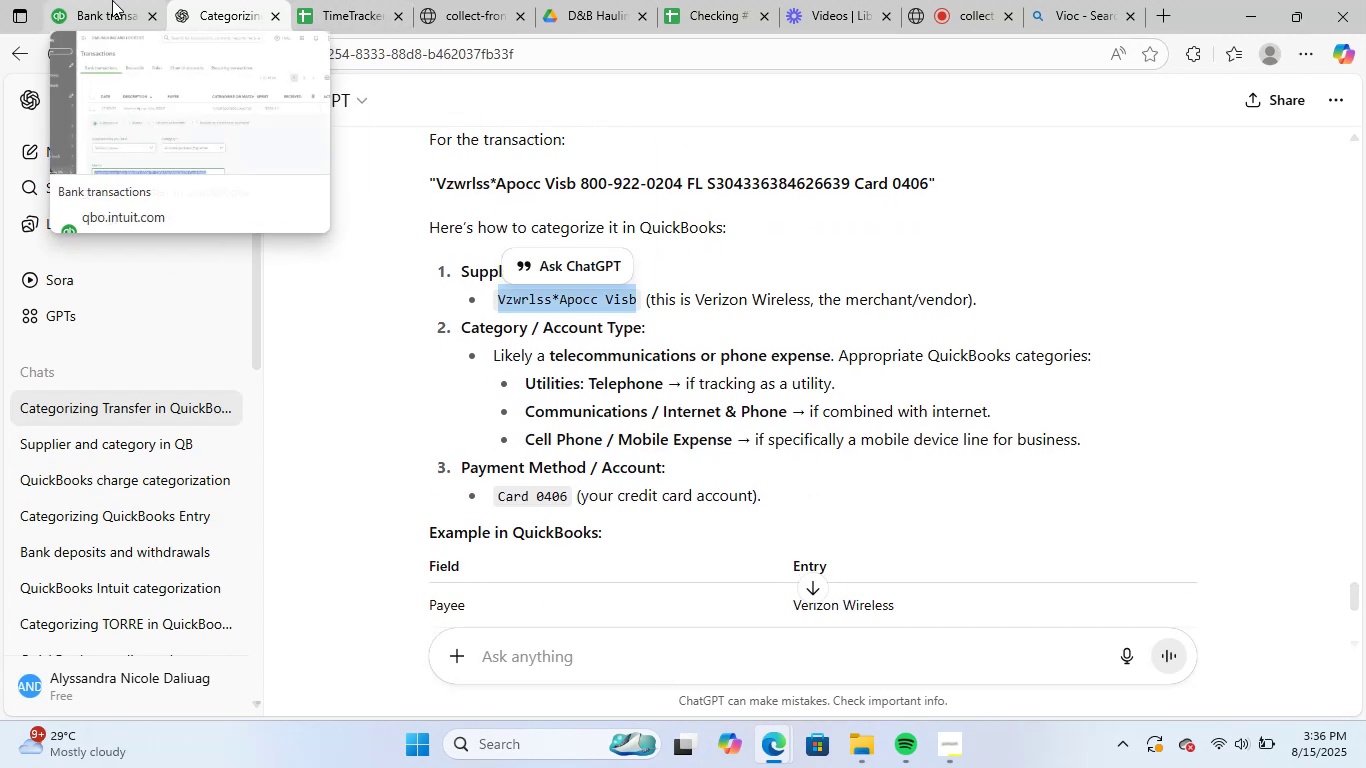 
left_click([118, 0])
 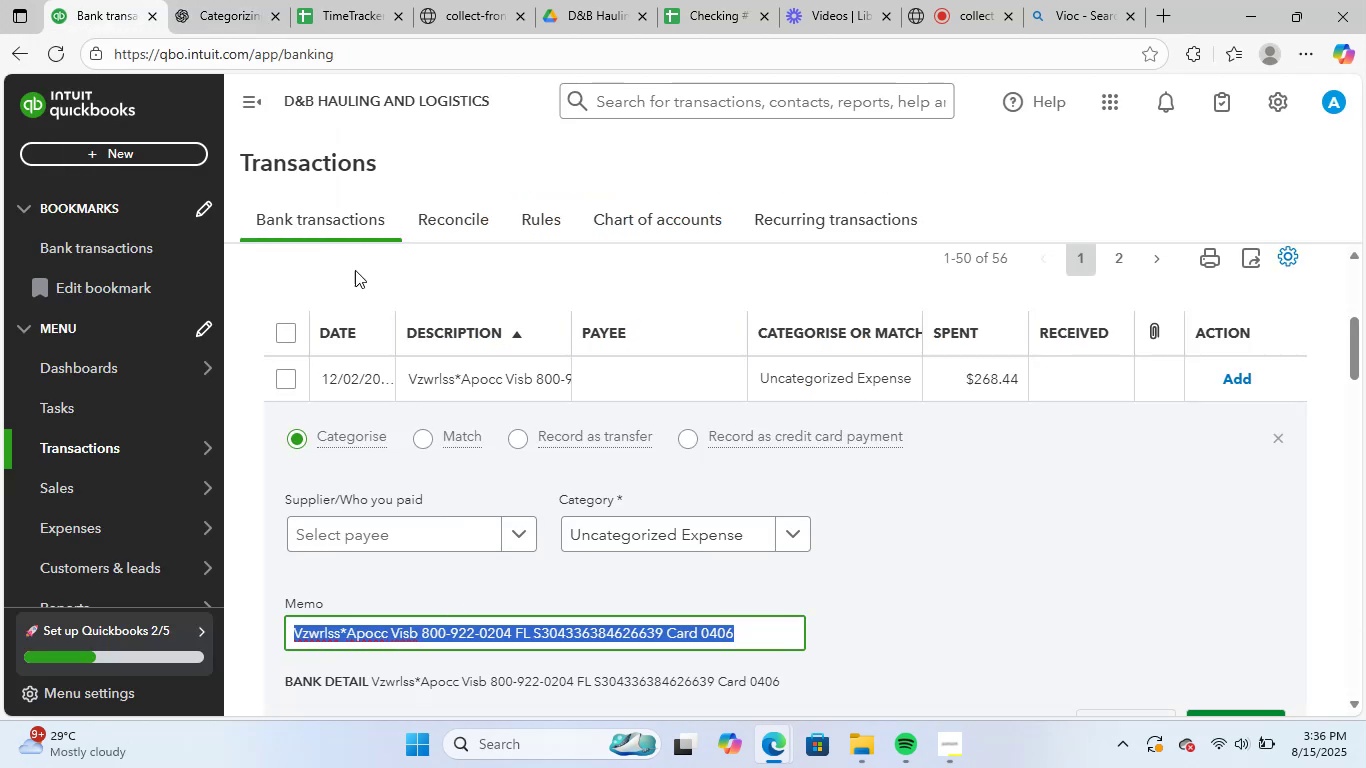 
left_click([207, 0])
 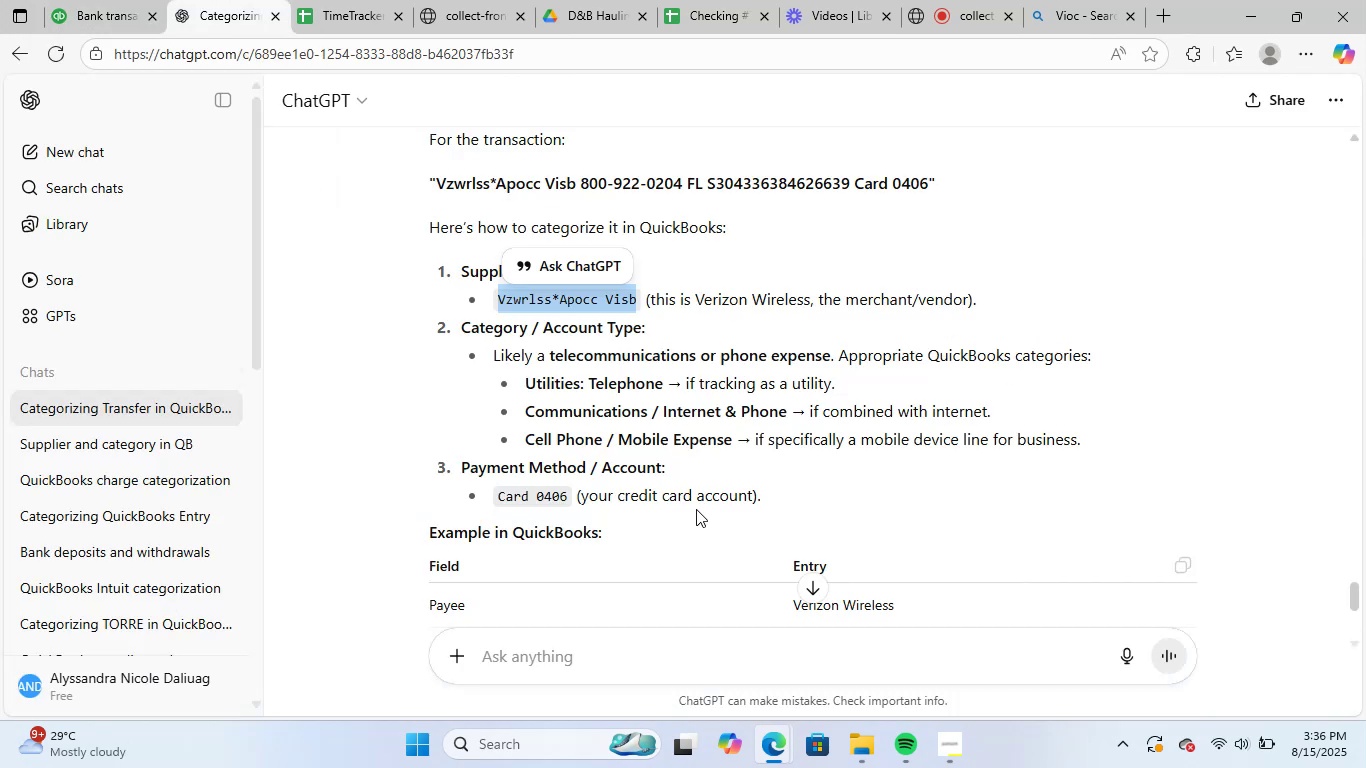 
key(Control+ControlLeft)
 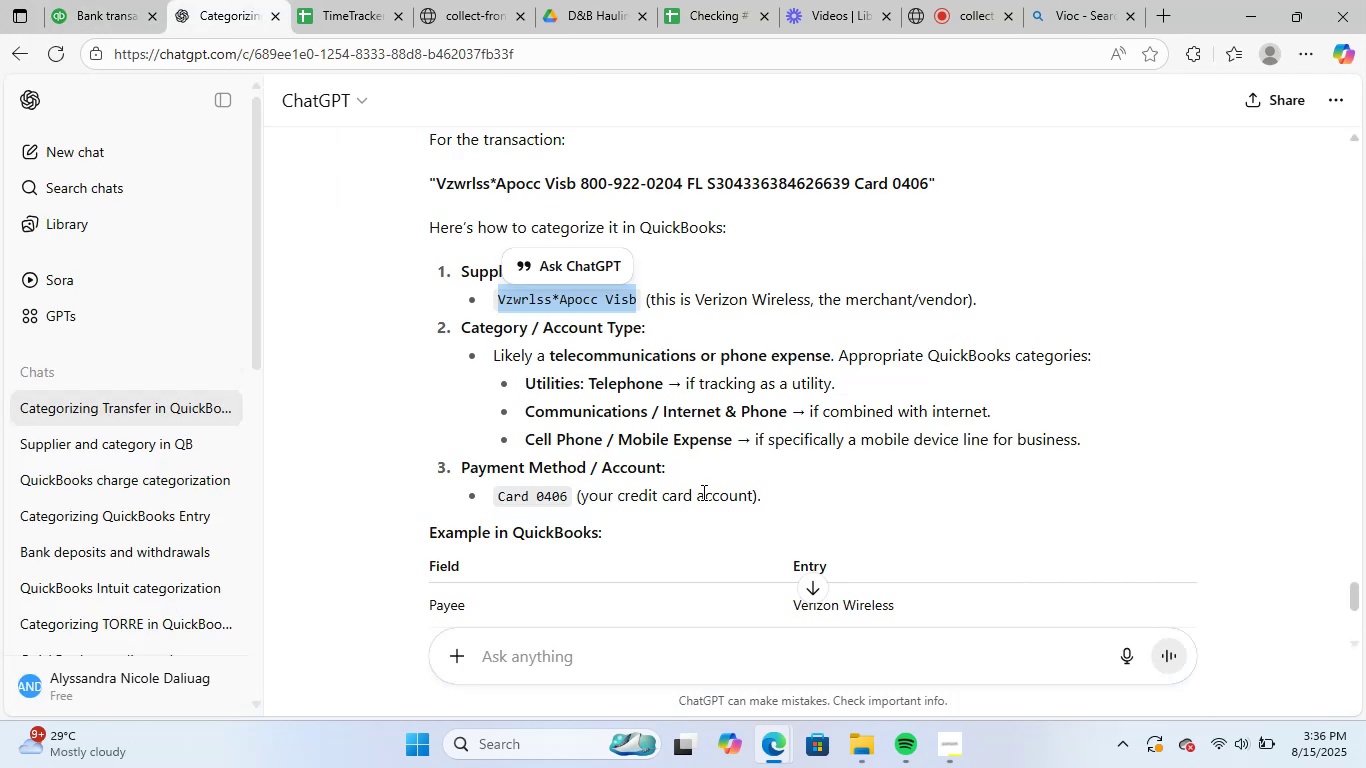 
key(Control+C)
 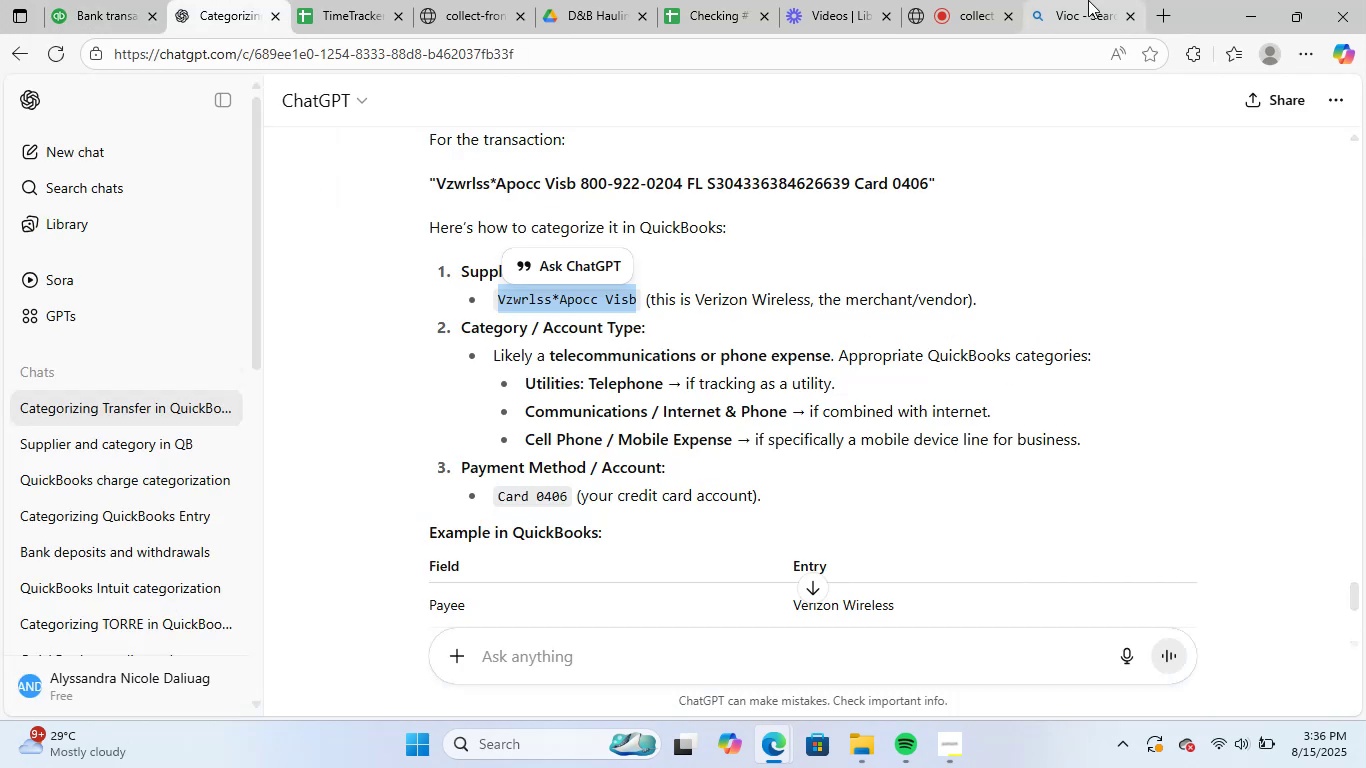 
left_click([1088, 0])
 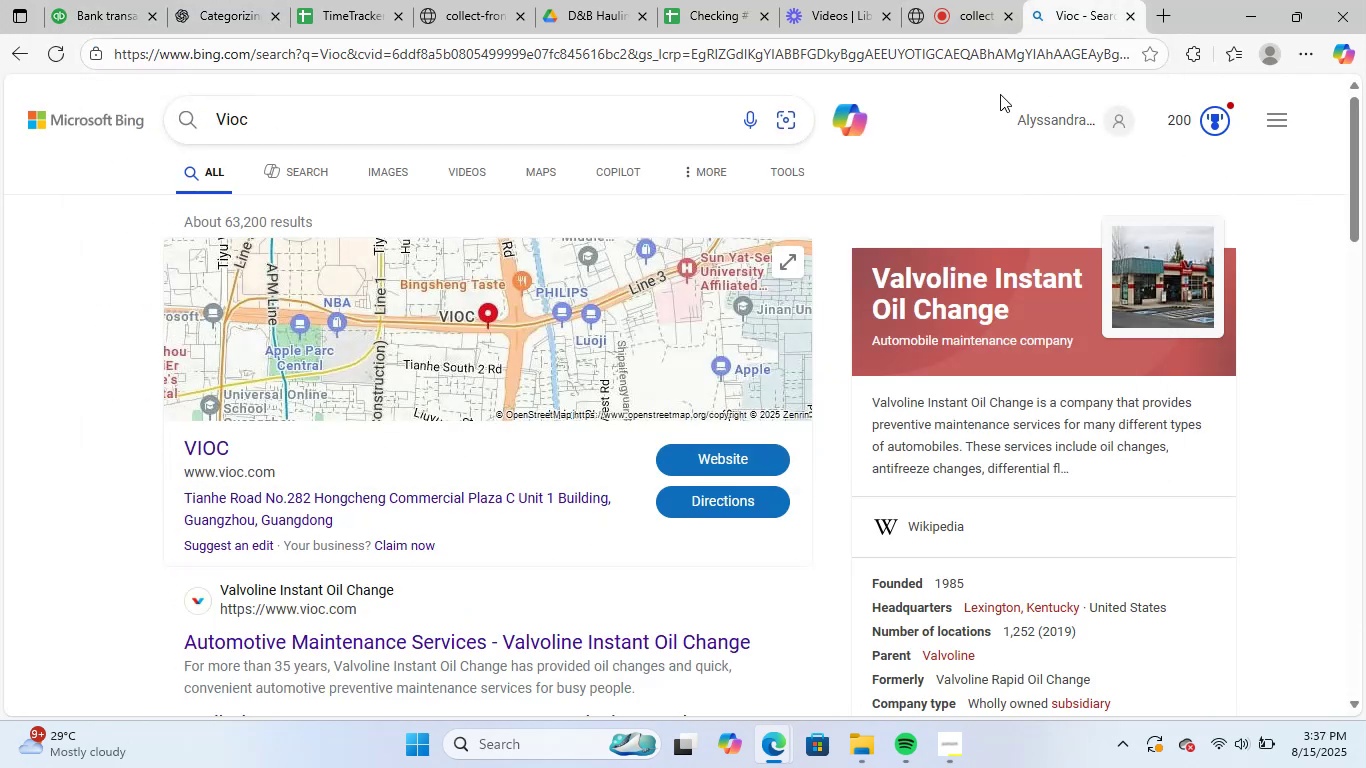 
double_click([975, 45])
 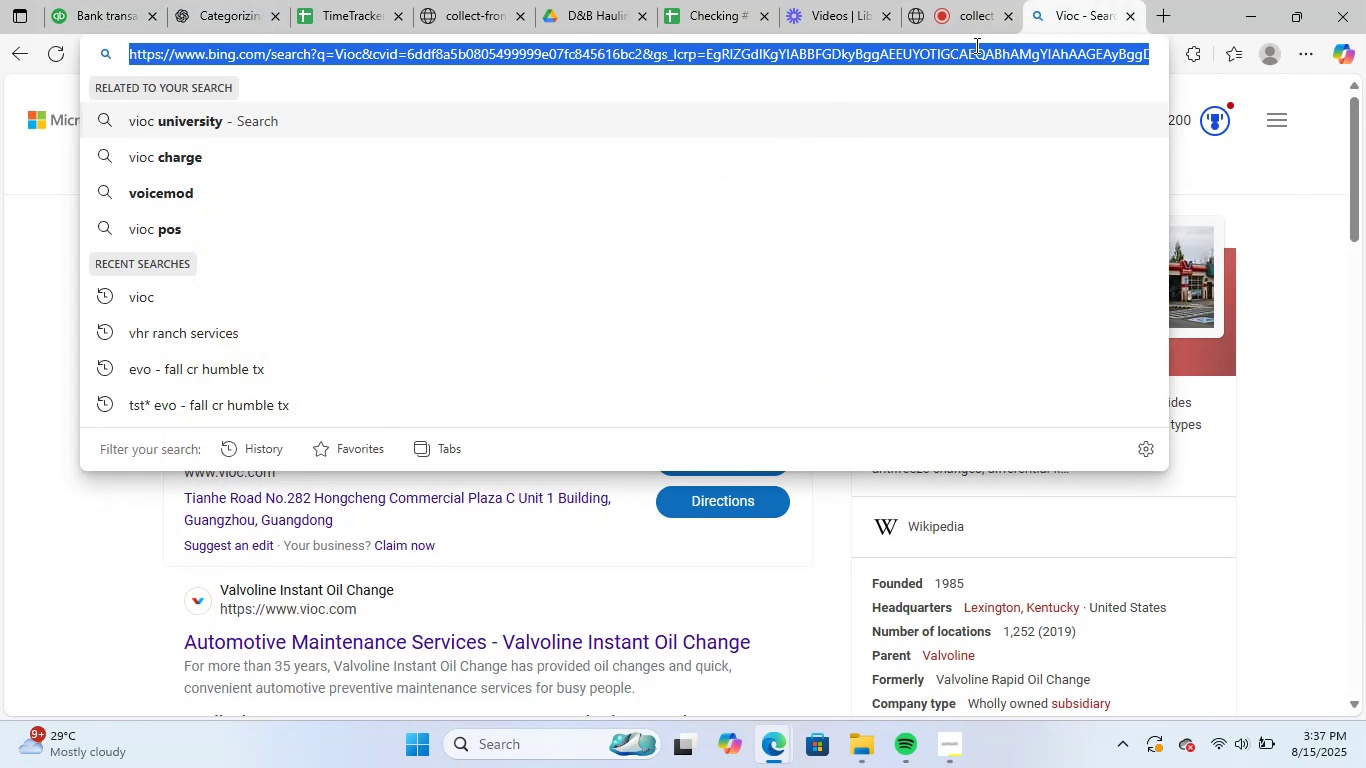 
key(Control+ControlLeft)
 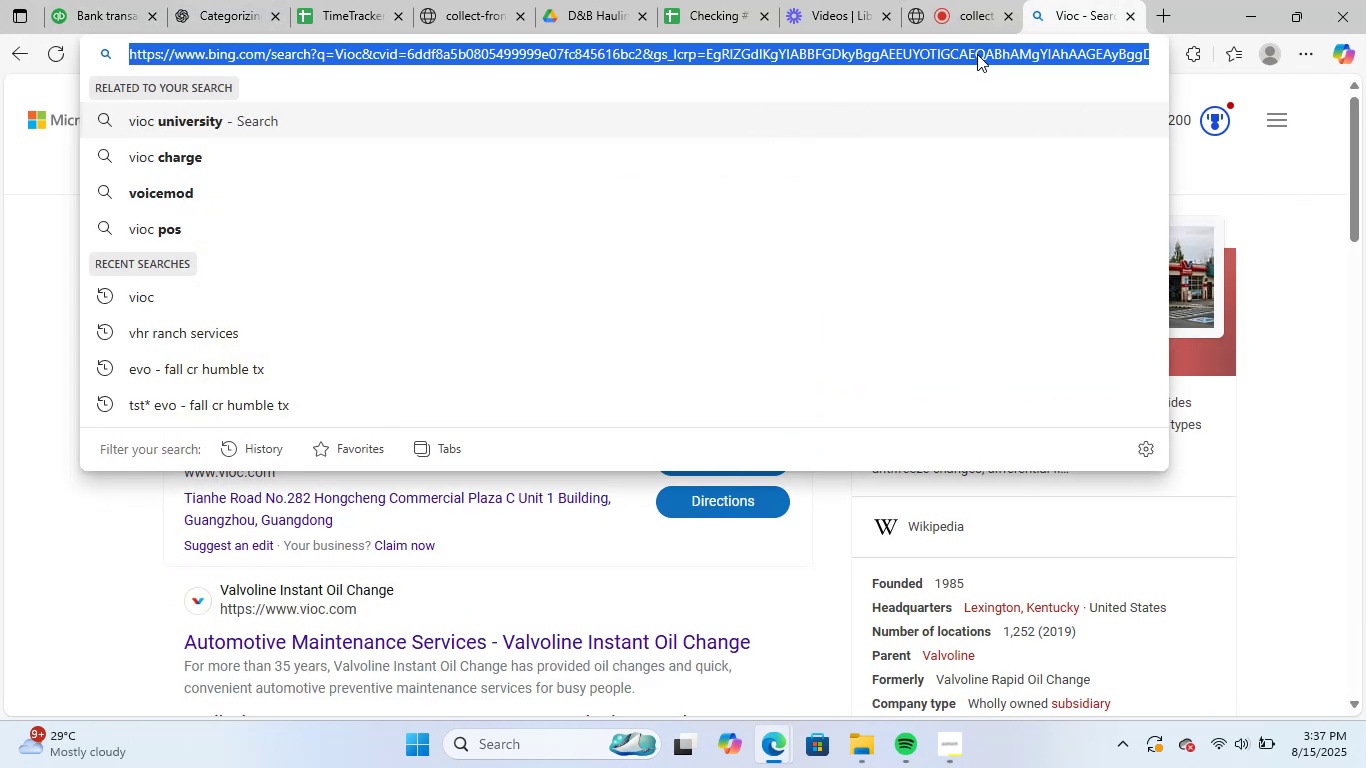 
key(Control+V)
 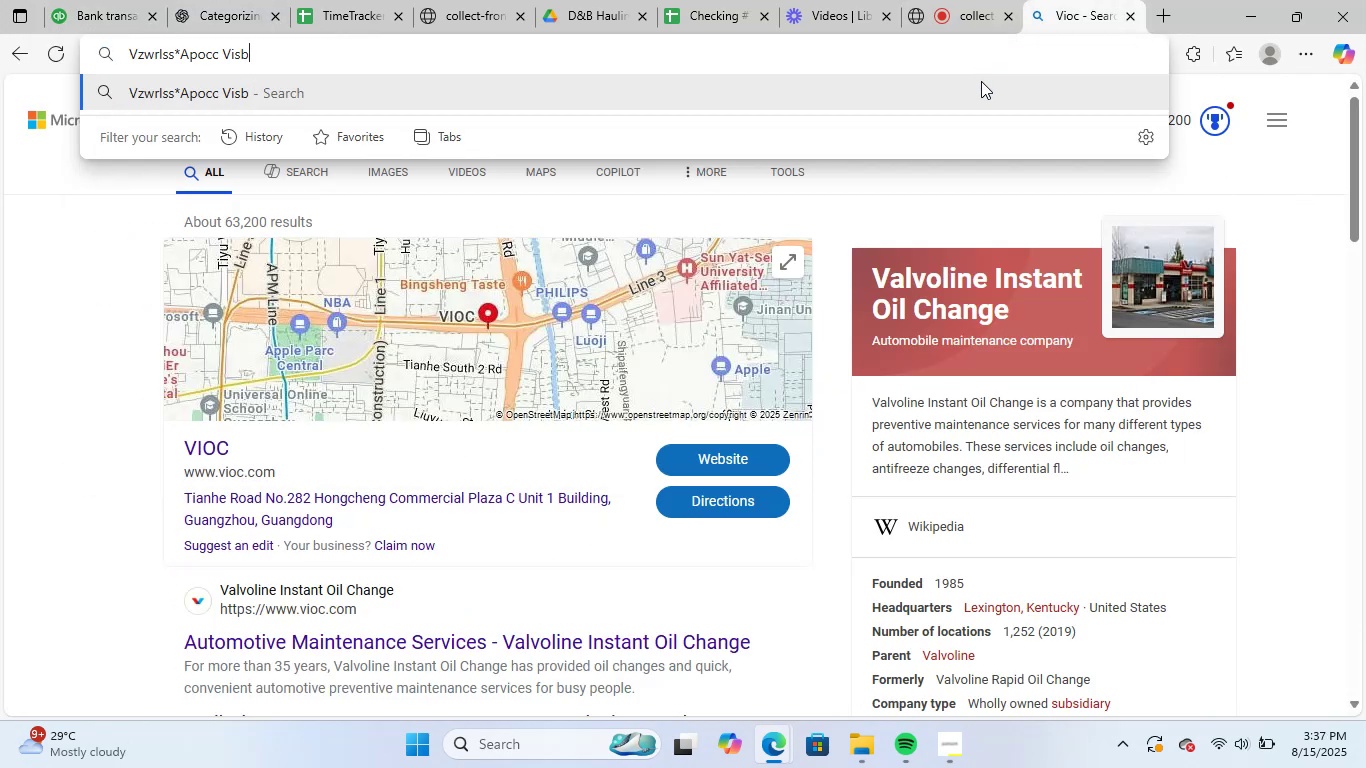 
key(NumpadEnter)
 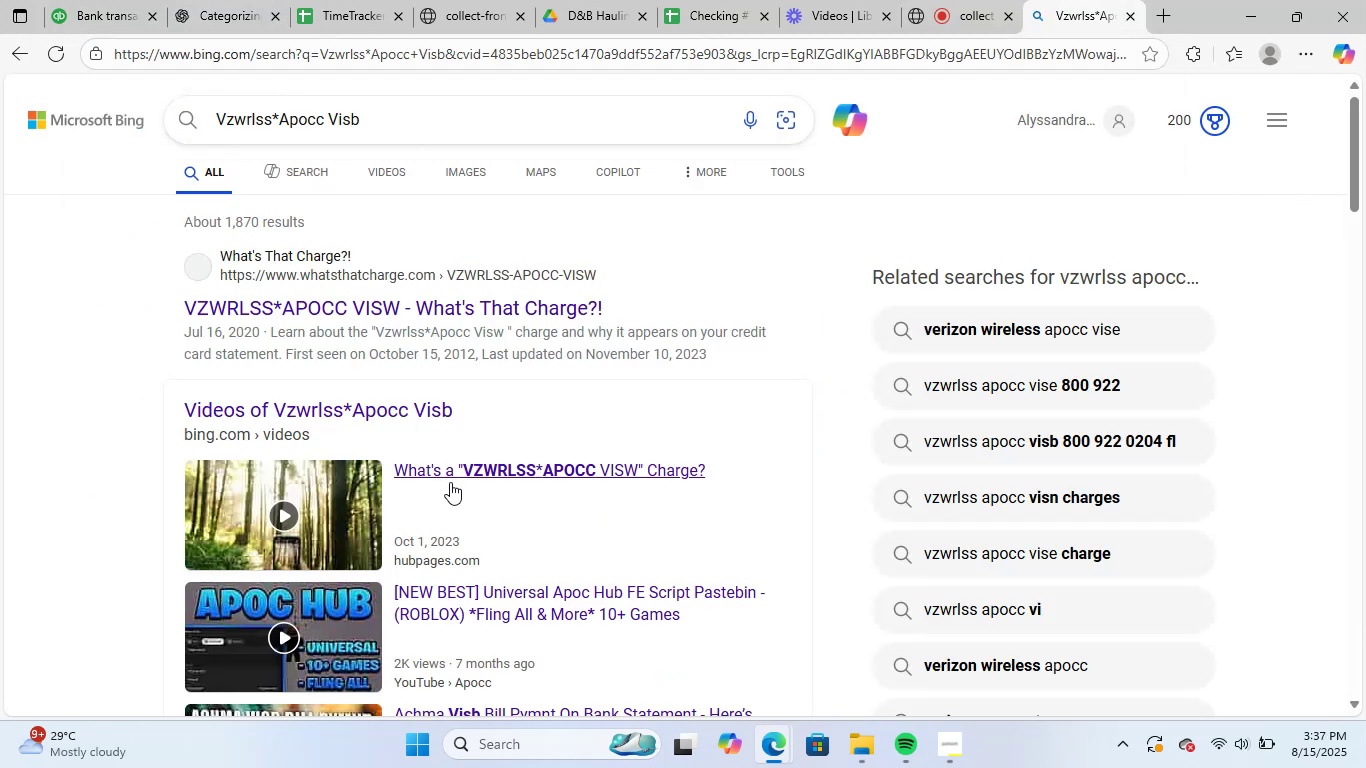 
scroll: coordinate [406, 579], scroll_direction: down, amount: 9.0
 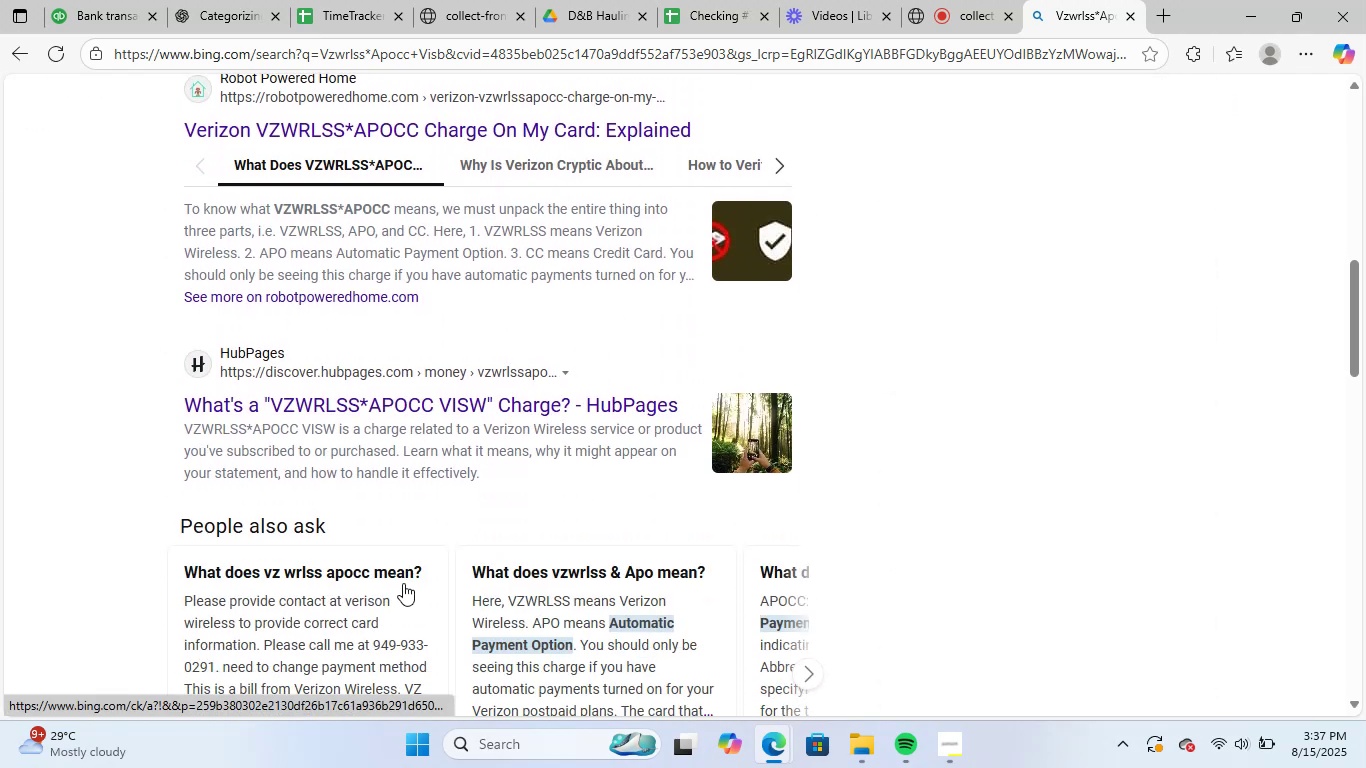 
scroll: coordinate [395, 553], scroll_direction: up, amount: 11.0
 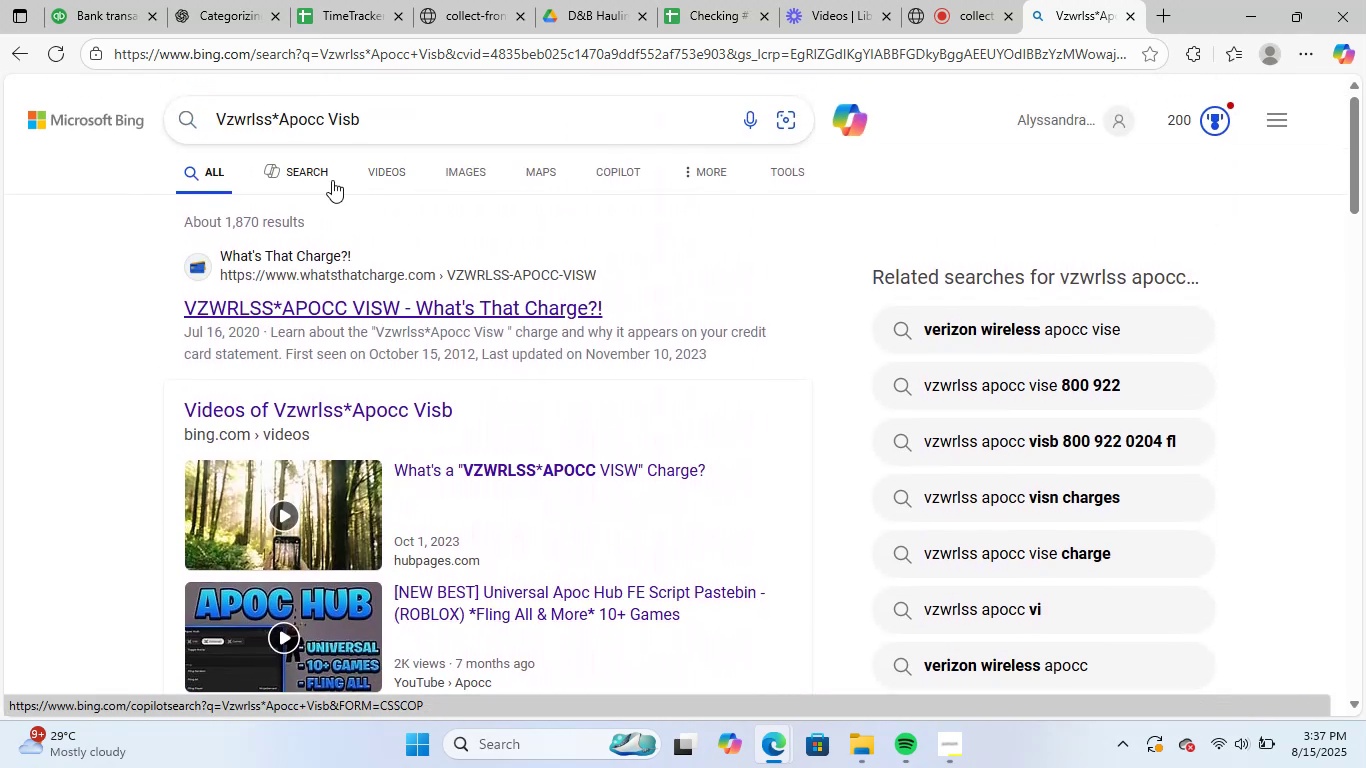 
left_click([478, 180])
 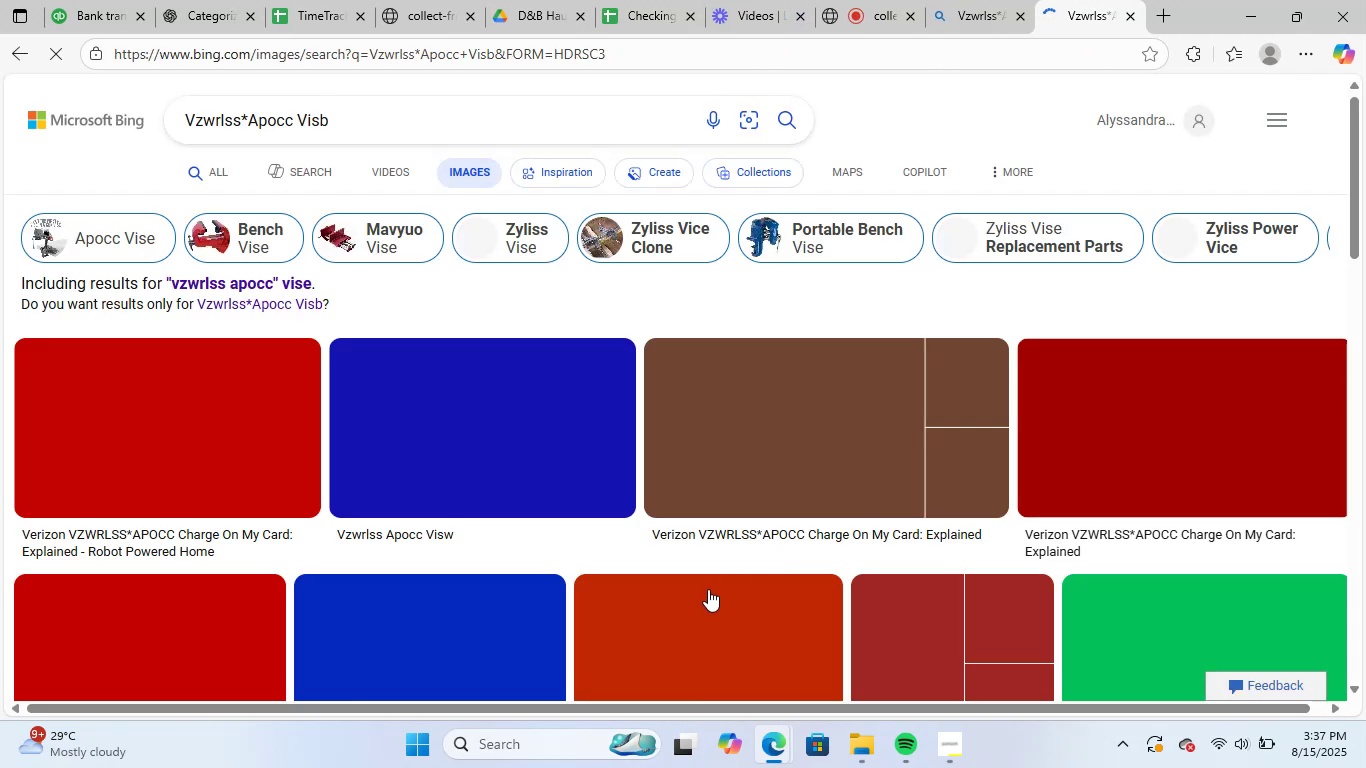 
scroll: coordinate [702, 551], scroll_direction: down, amount: 4.0
 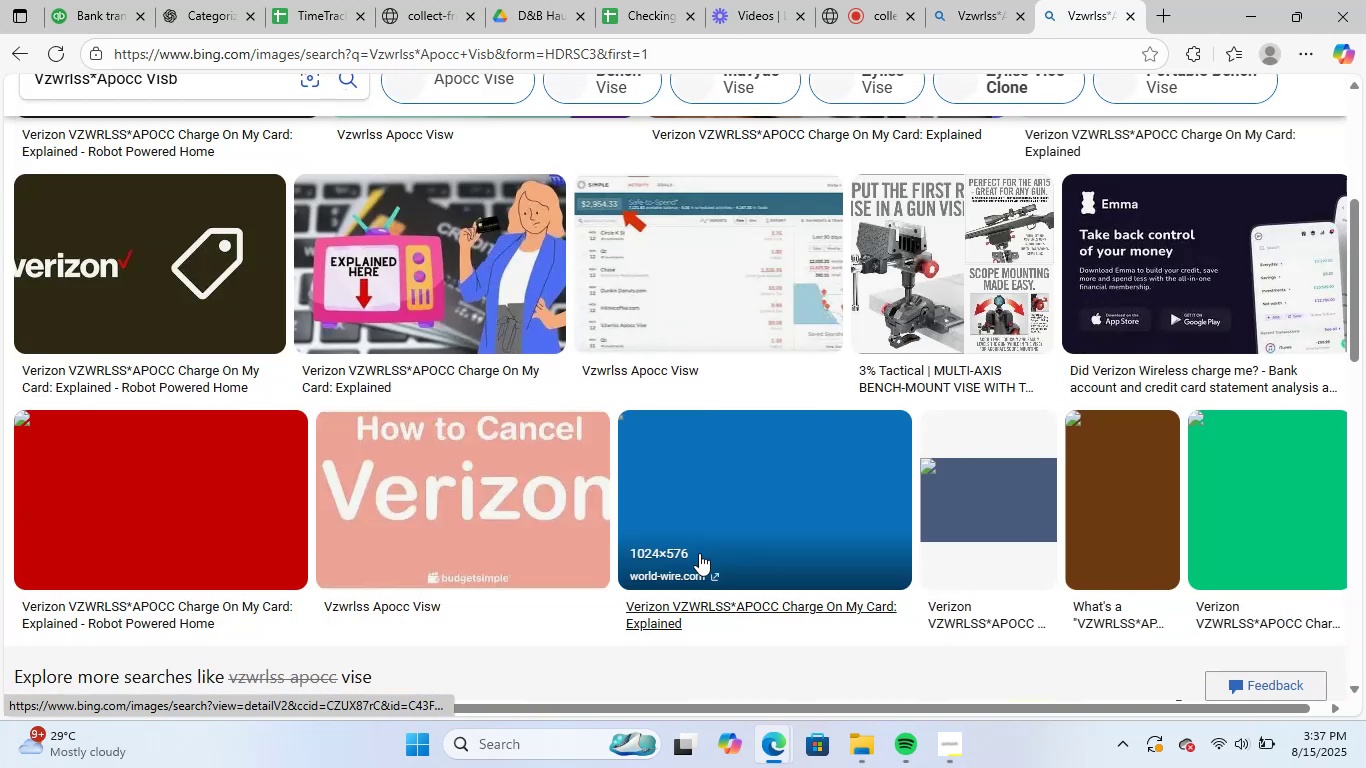 
scroll: coordinate [175, 227], scroll_direction: up, amount: 7.0
 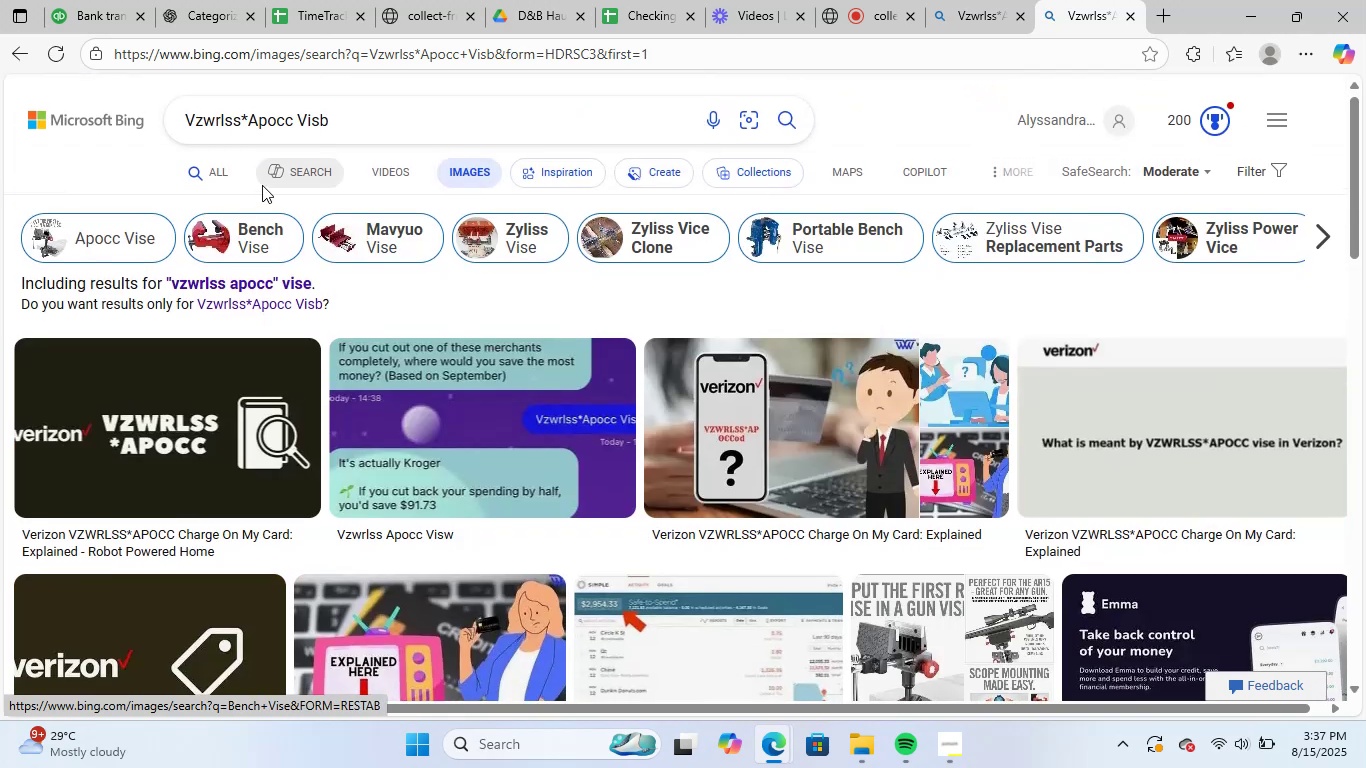 
left_click_drag(start_coordinate=[290, 172], to_coordinate=[220, 171])
 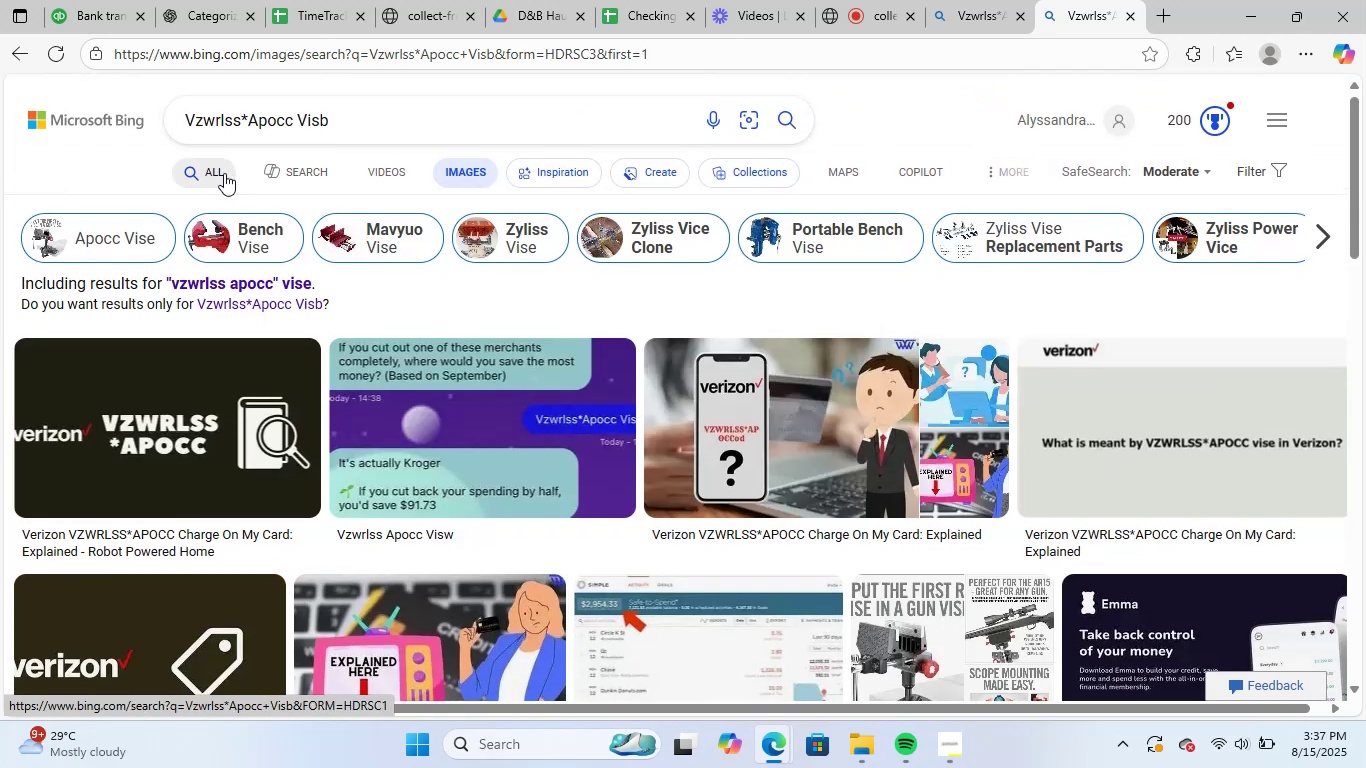 
left_click([224, 173])
 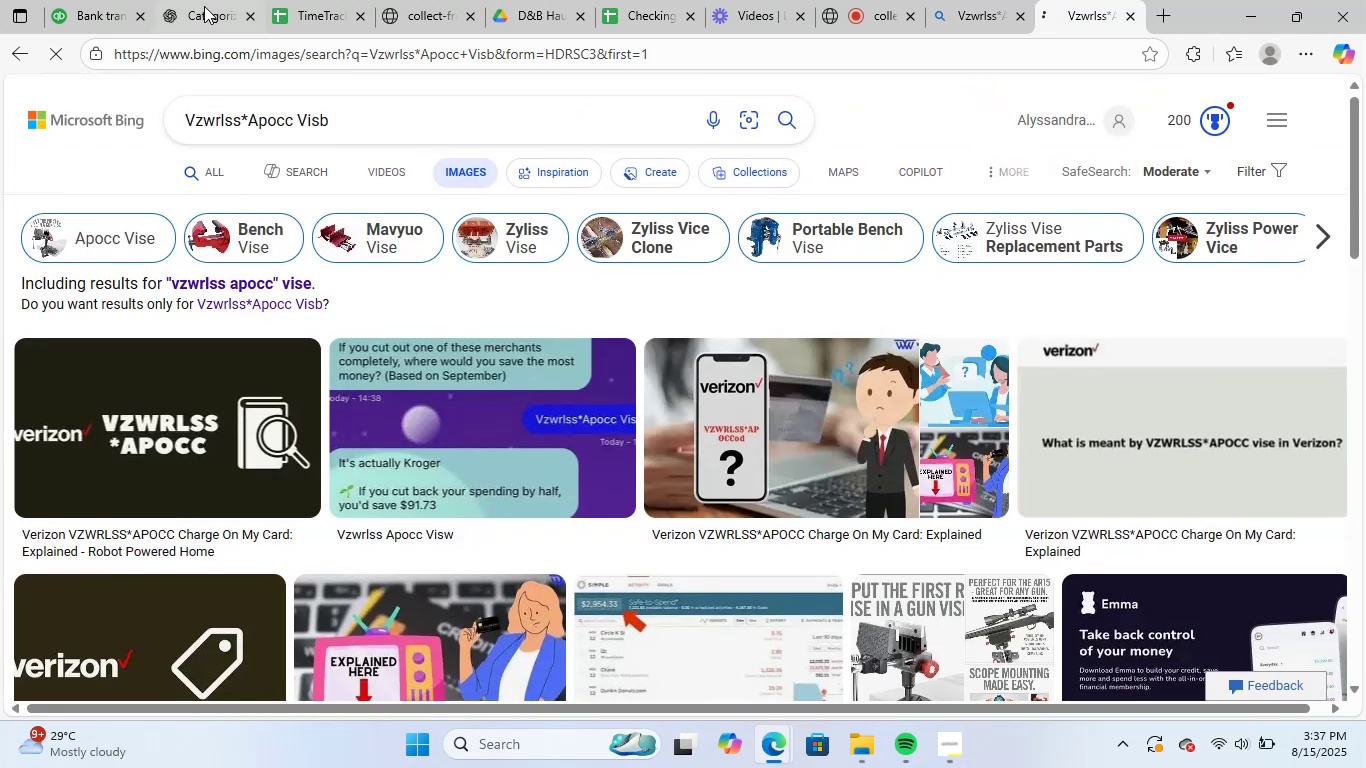 
left_click([206, 0])
 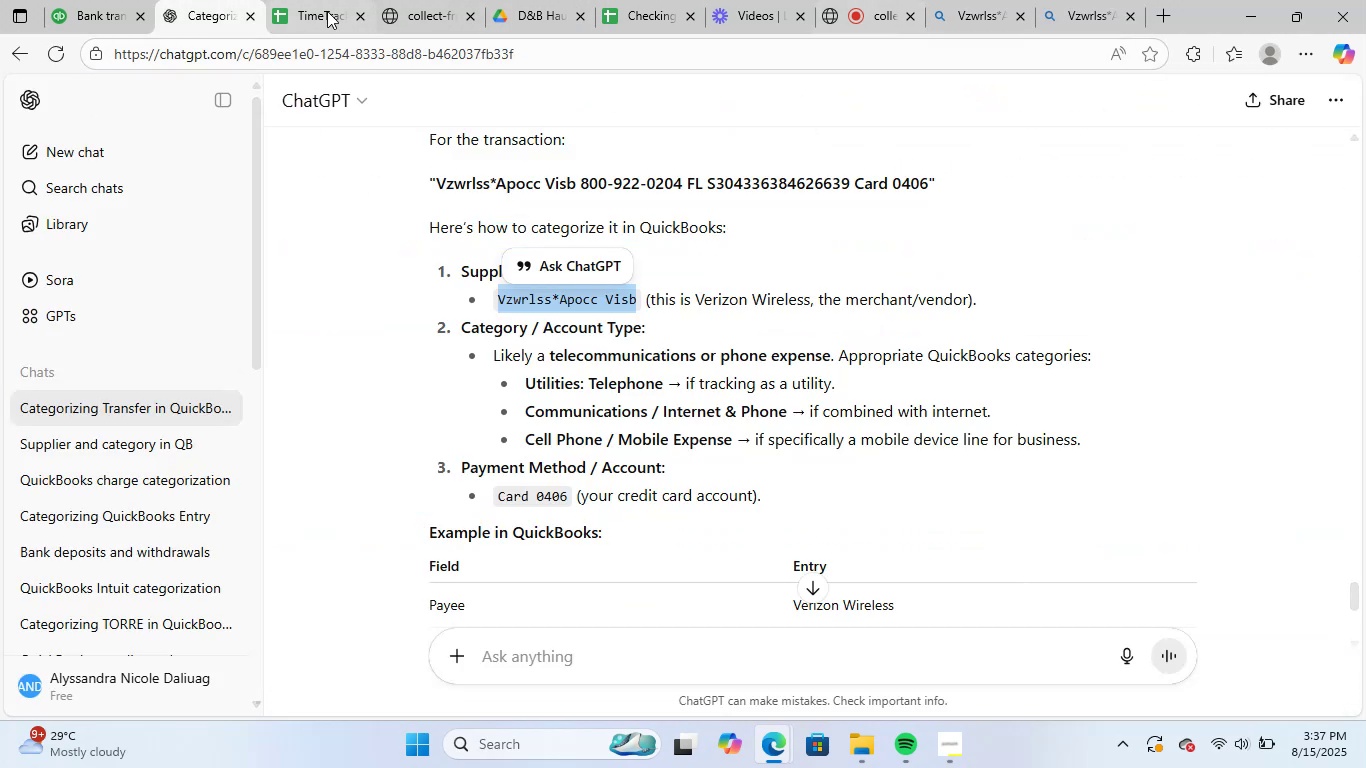 
wait(5.85)
 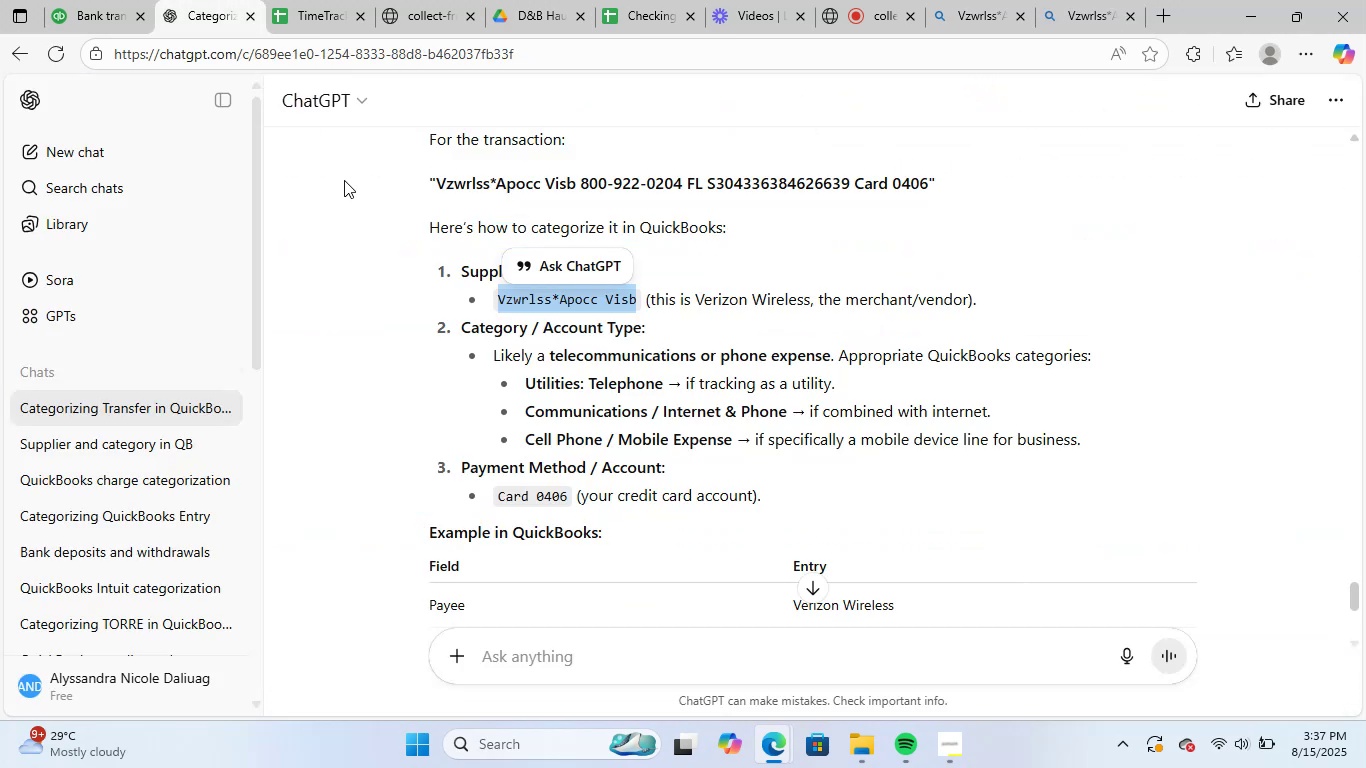 
left_click([1094, 0])
 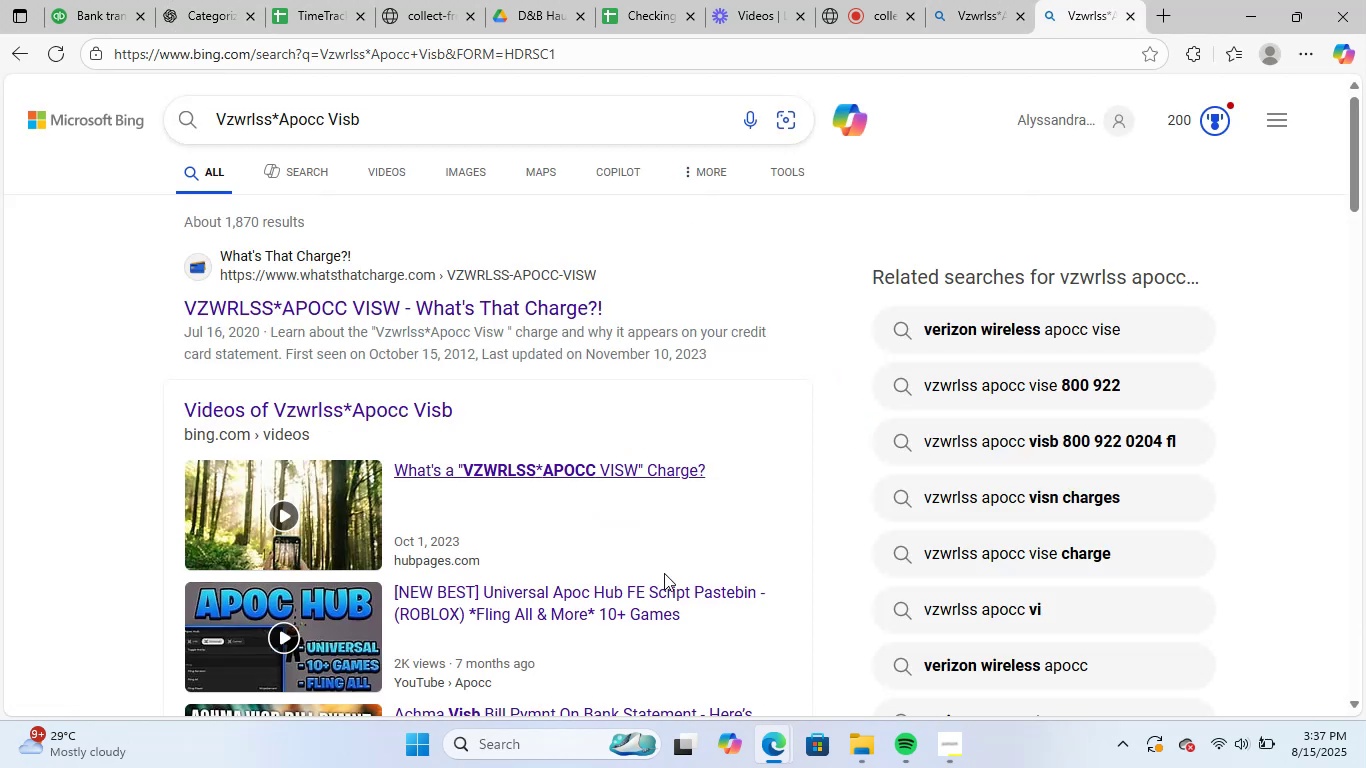 
scroll: coordinate [656, 574], scroll_direction: down, amount: 6.0
 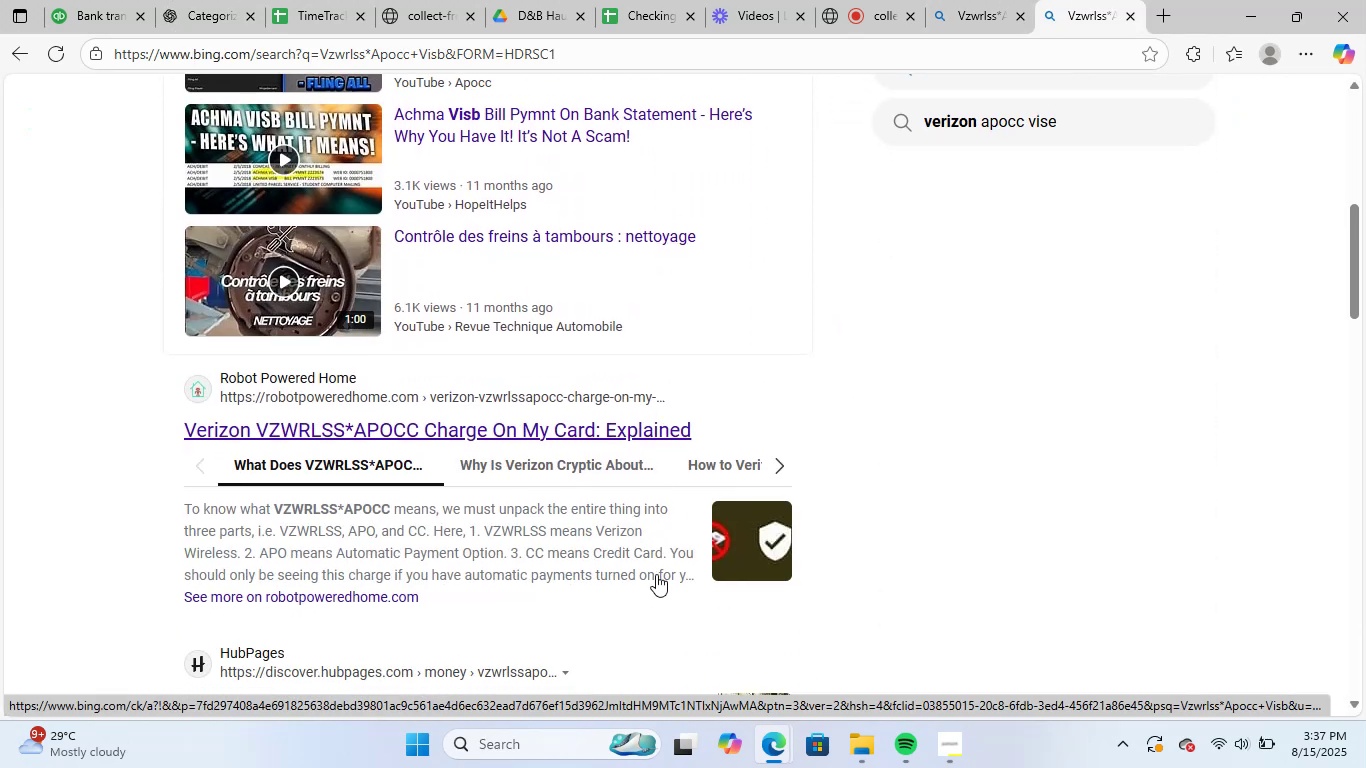 
scroll: coordinate [419, 390], scroll_direction: up, amount: 6.0
 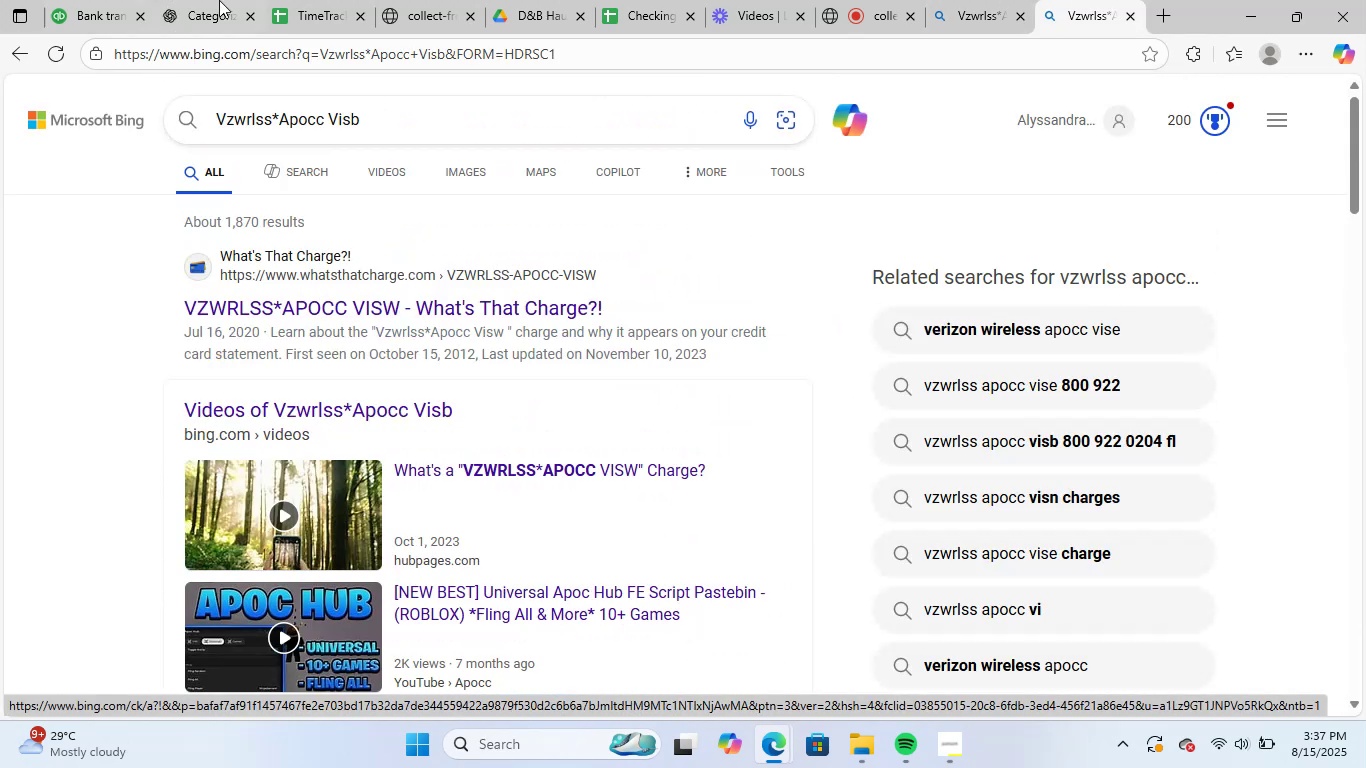 
left_click([223, 0])
 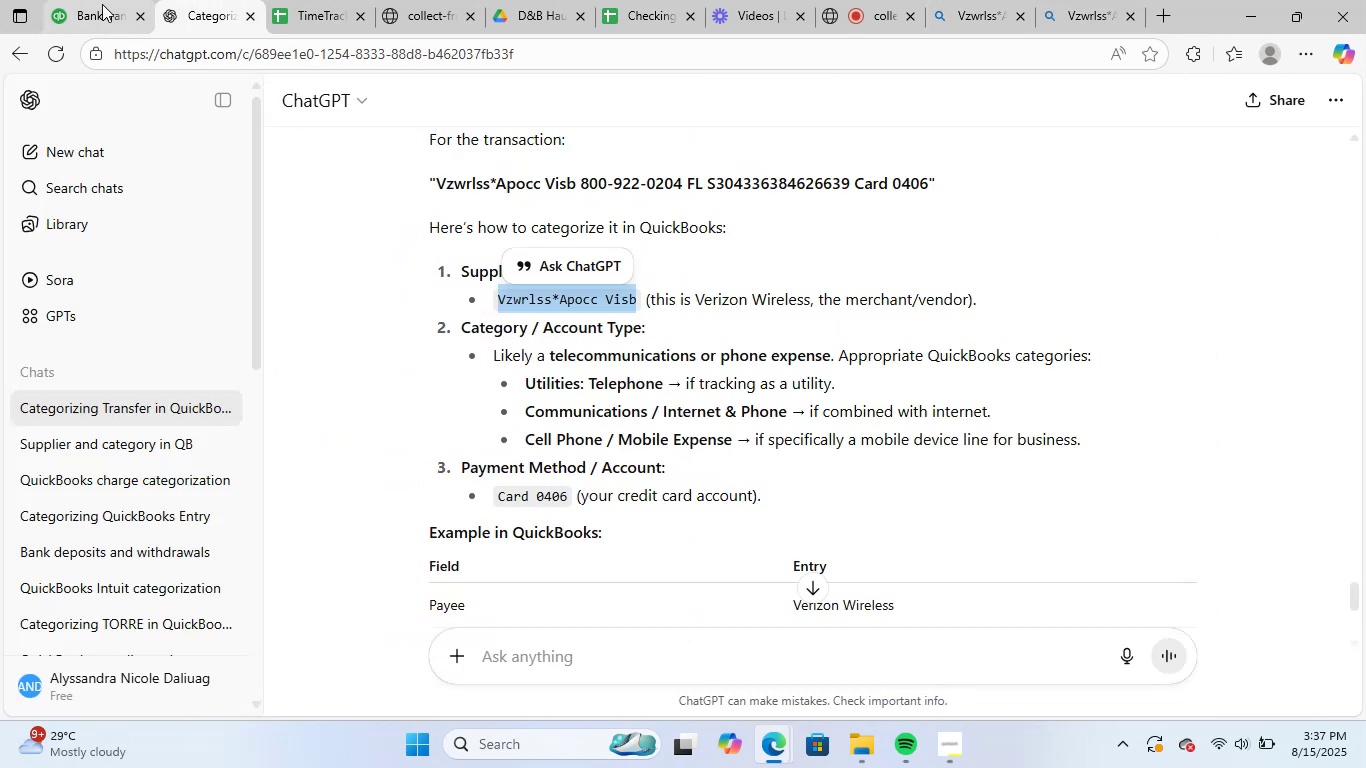 
left_click([102, 4])
 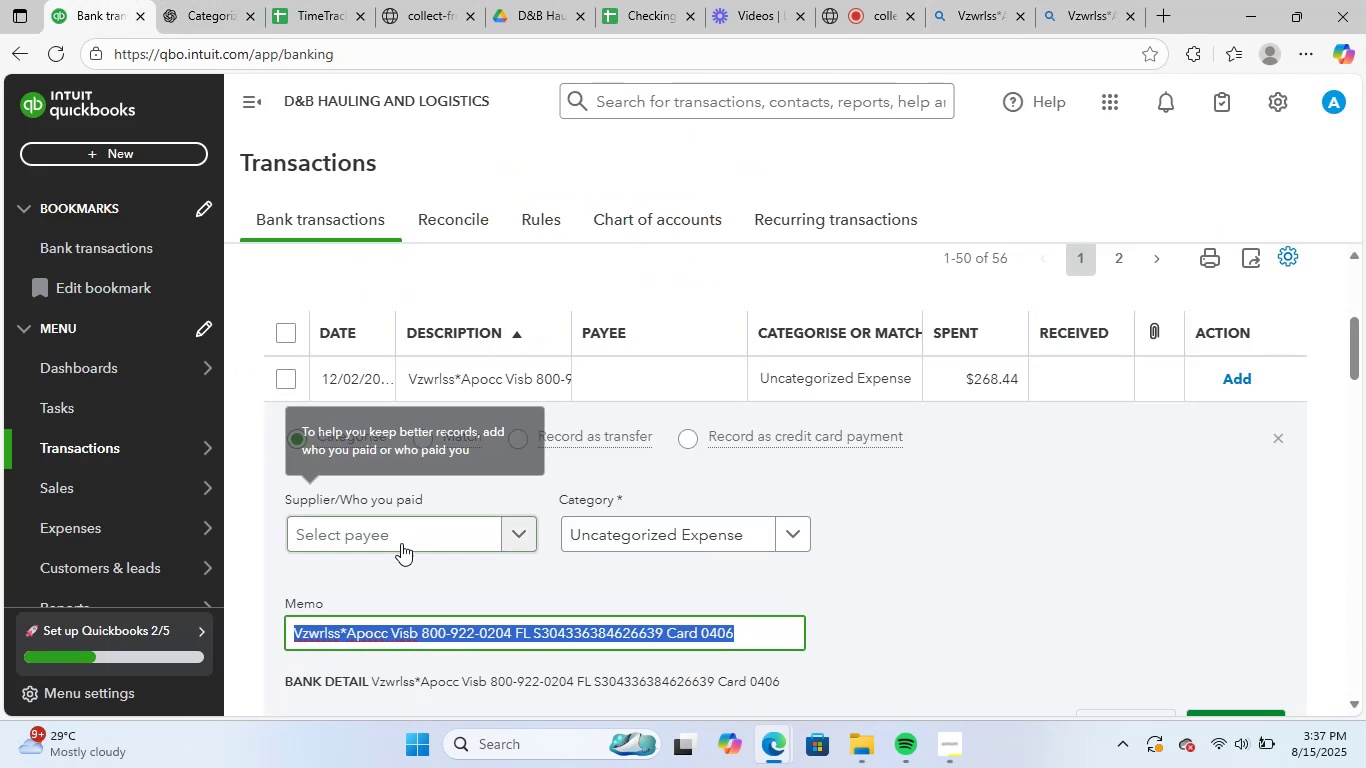 
left_click([403, 541])
 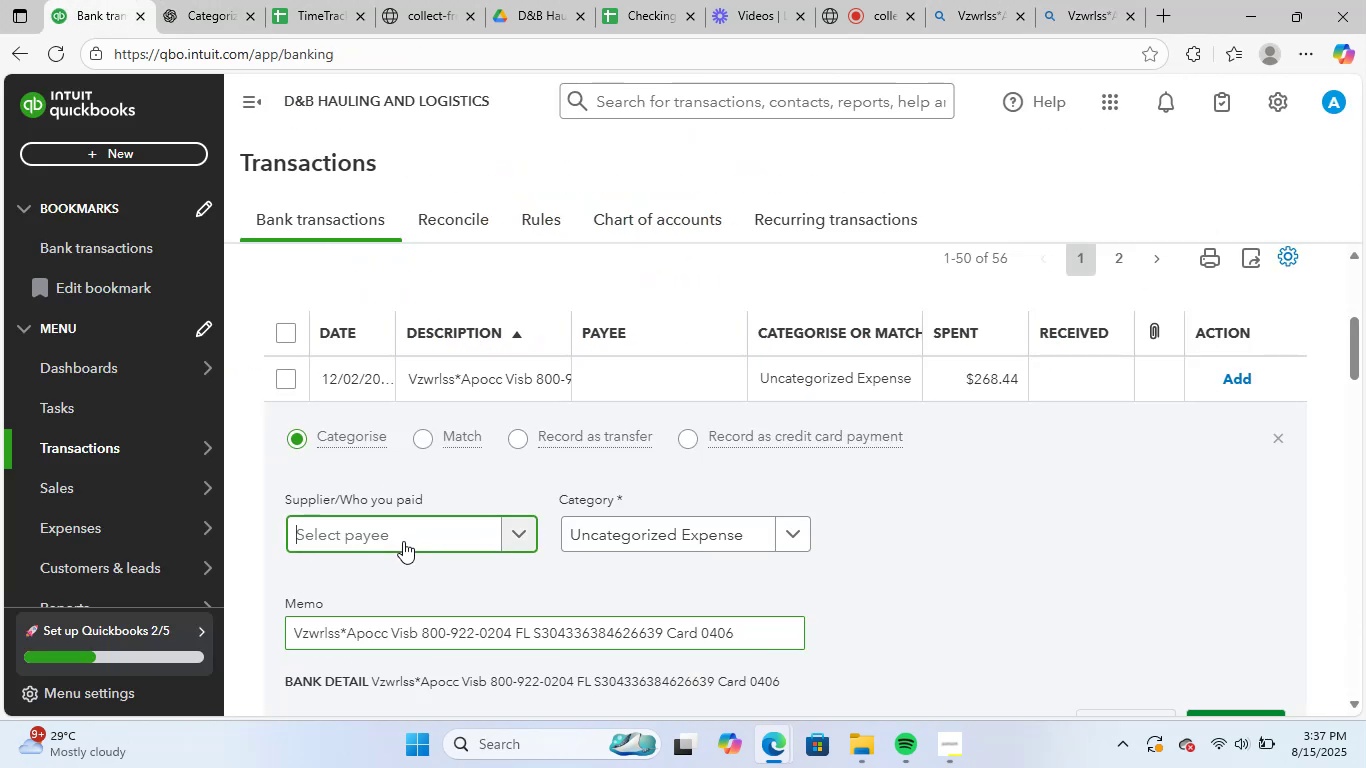 
key(Control+ControlLeft)
 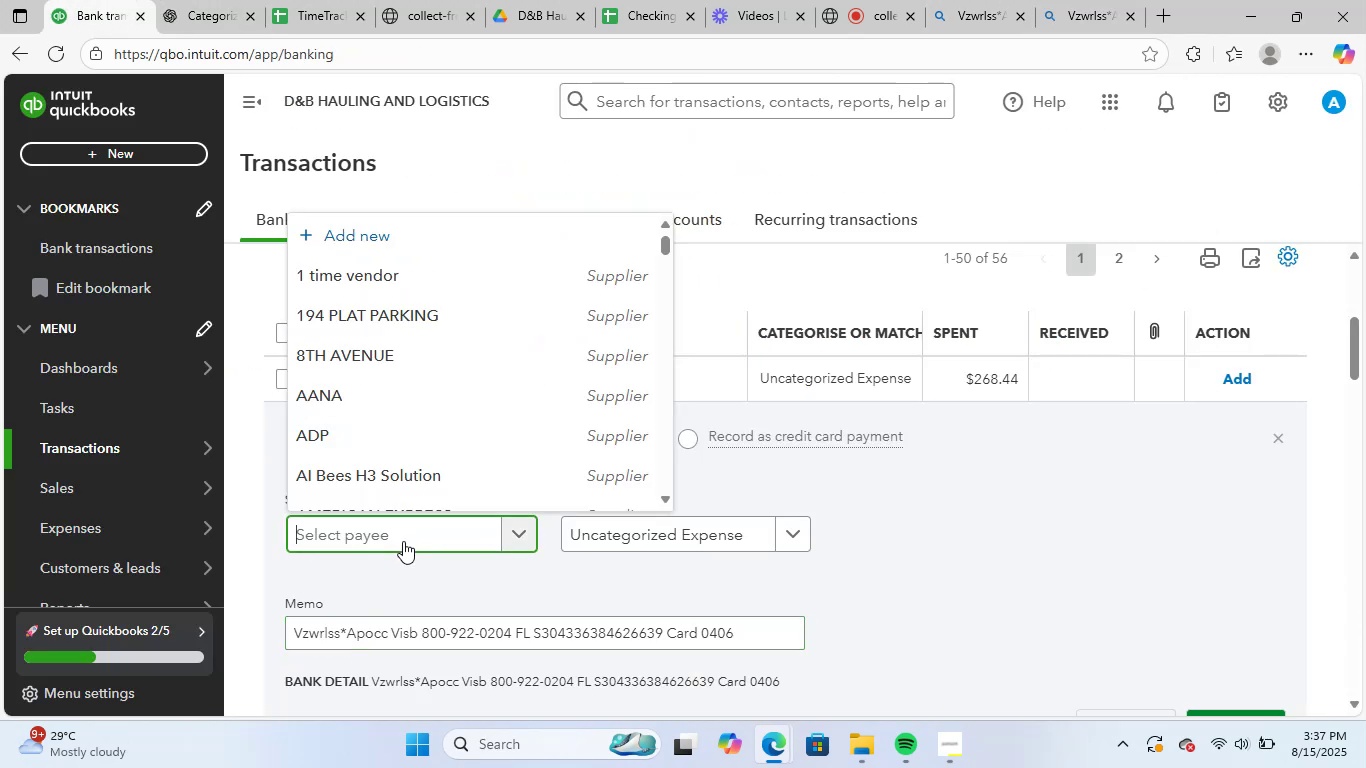 
key(Control+V)
 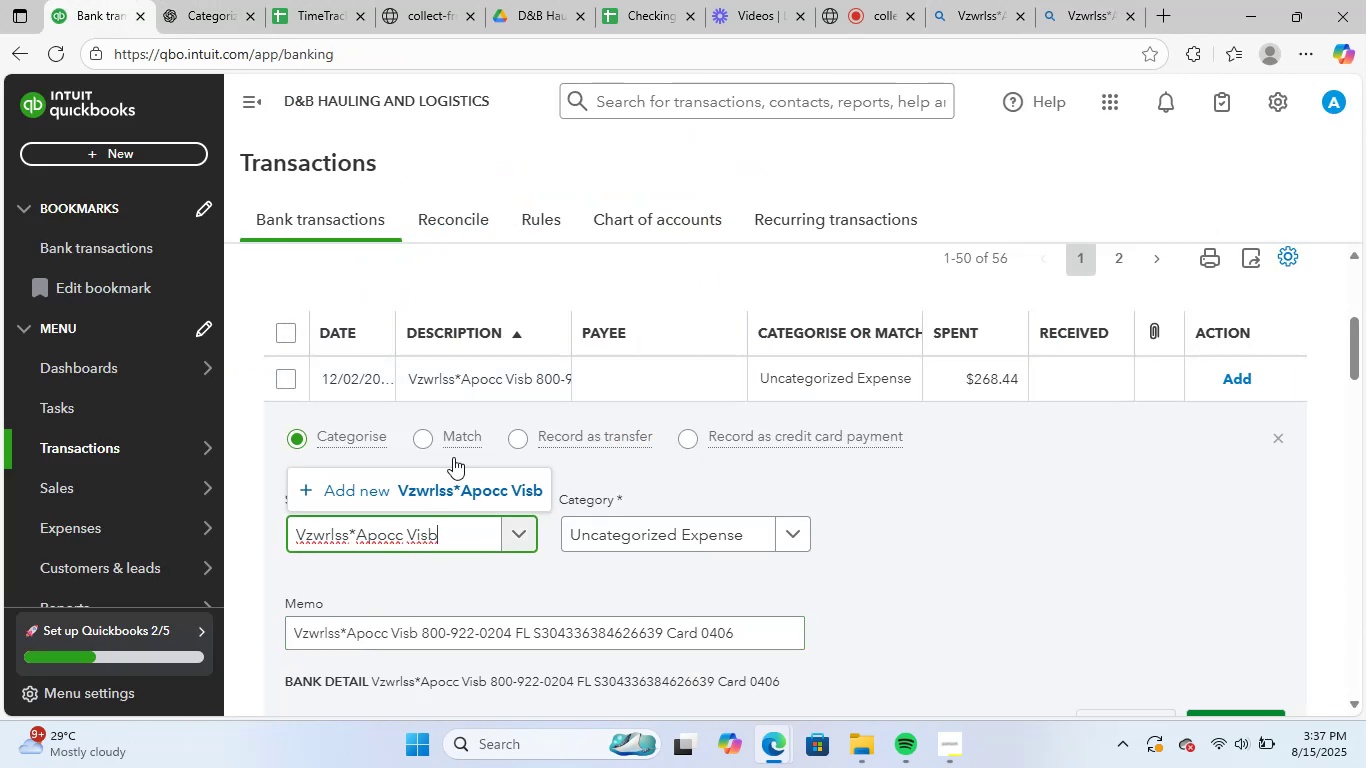 
left_click([467, 493])
 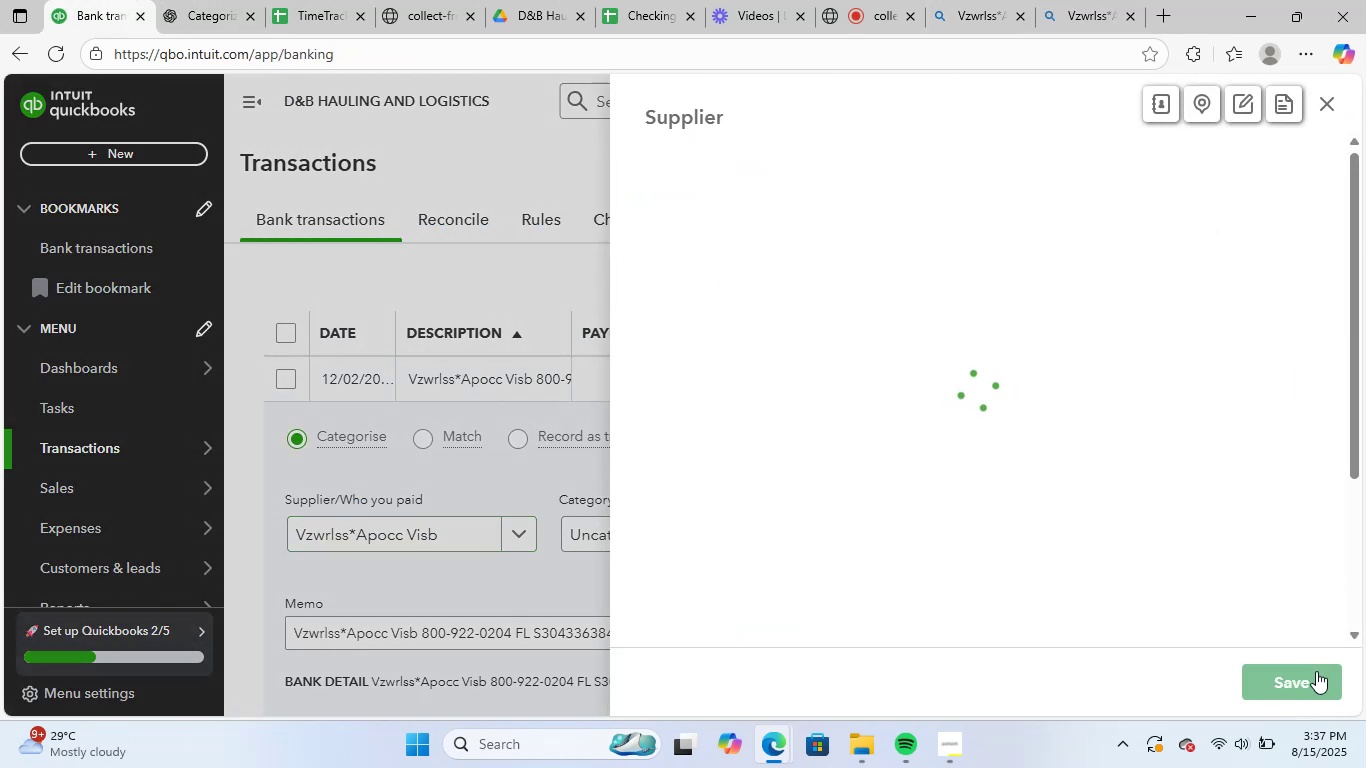 
left_click([1297, 684])
 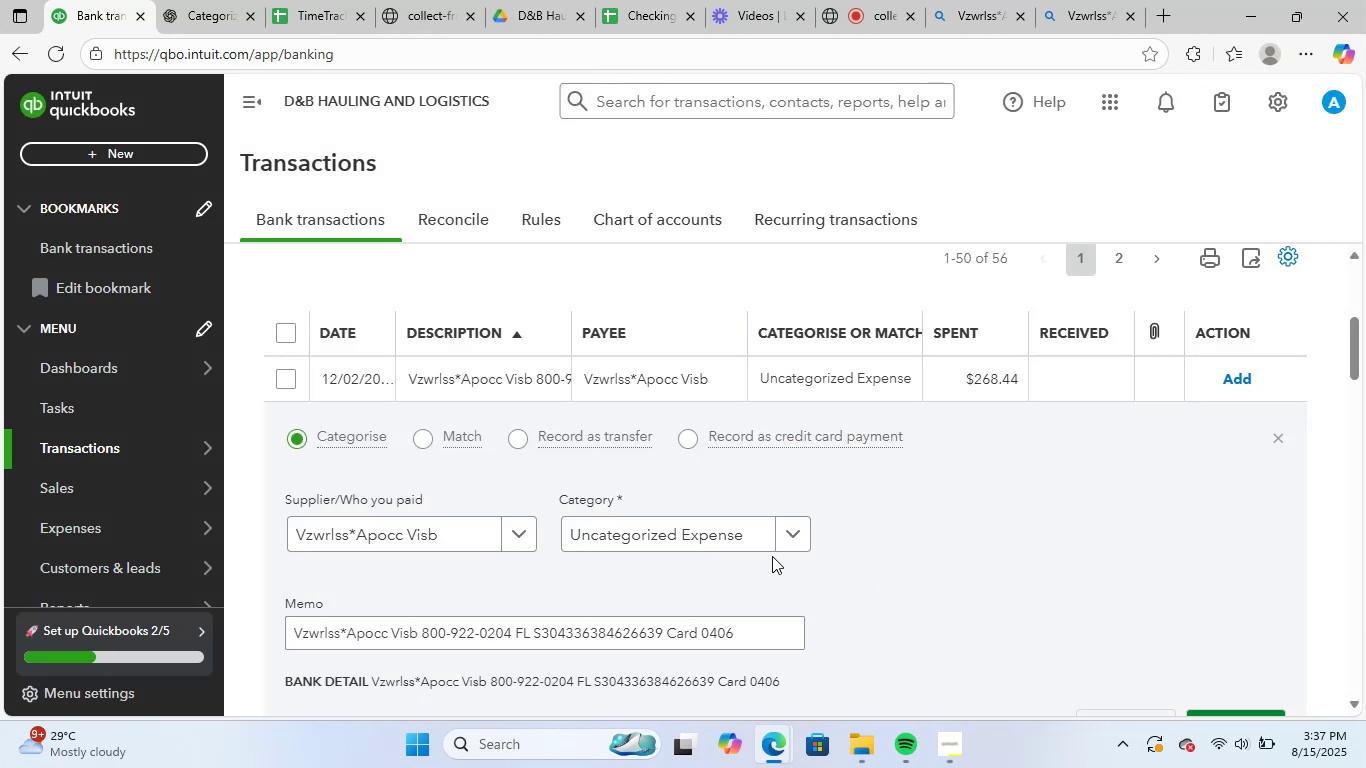 
left_click([716, 547])
 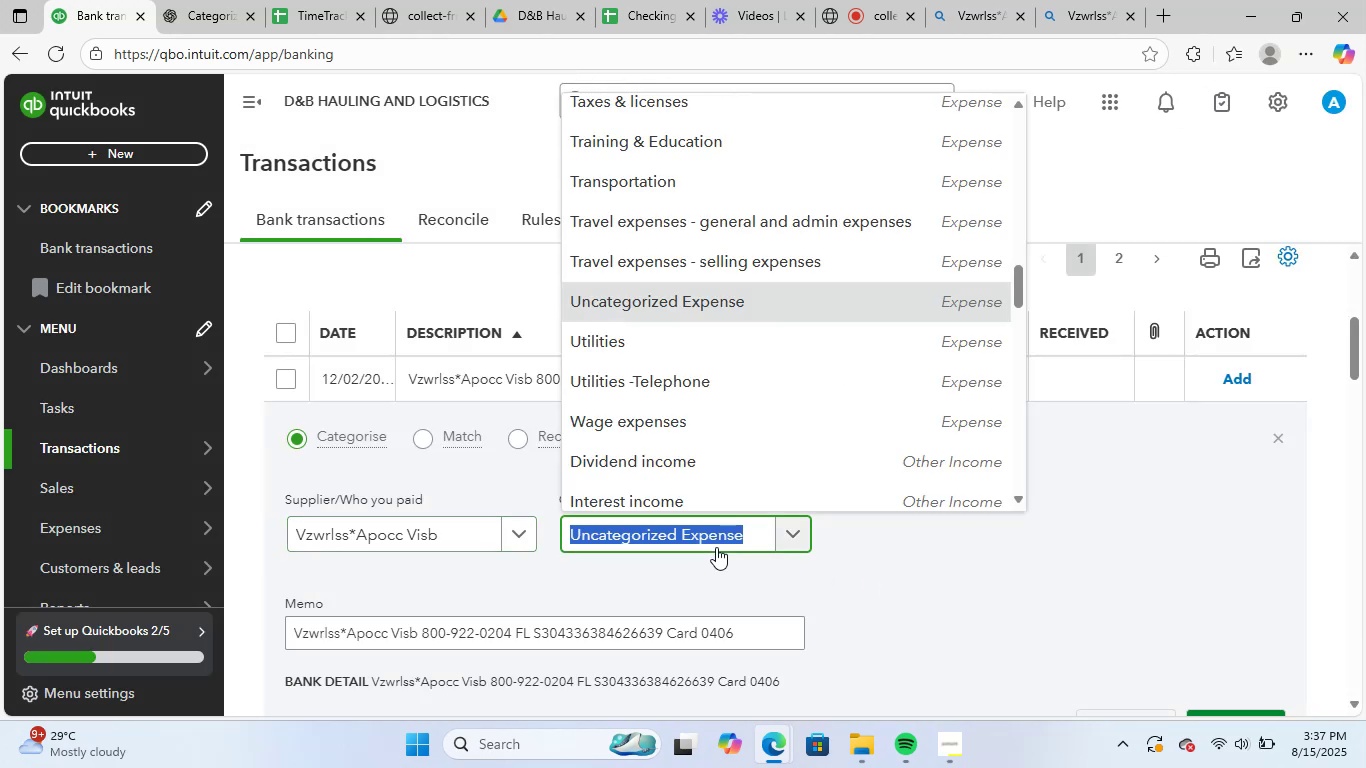 
type(tele)
 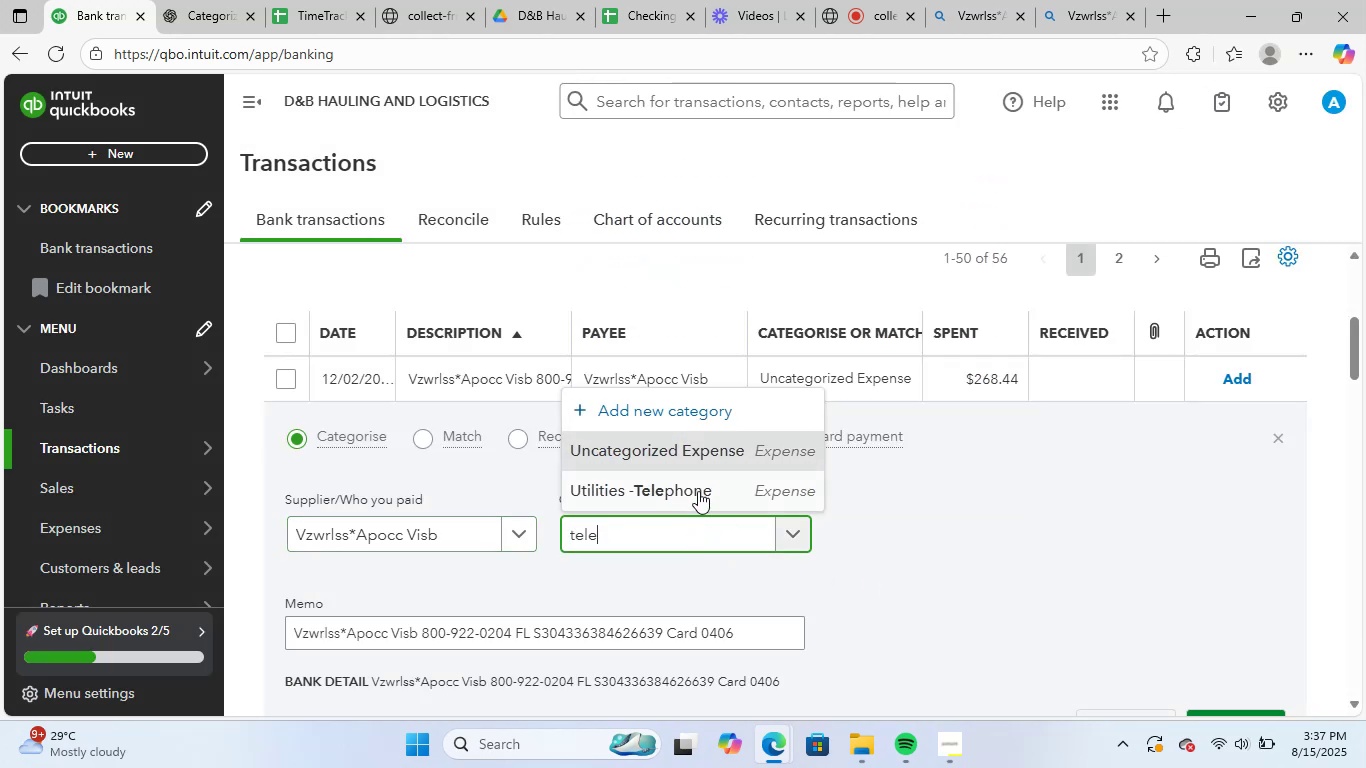 
left_click([703, 487])
 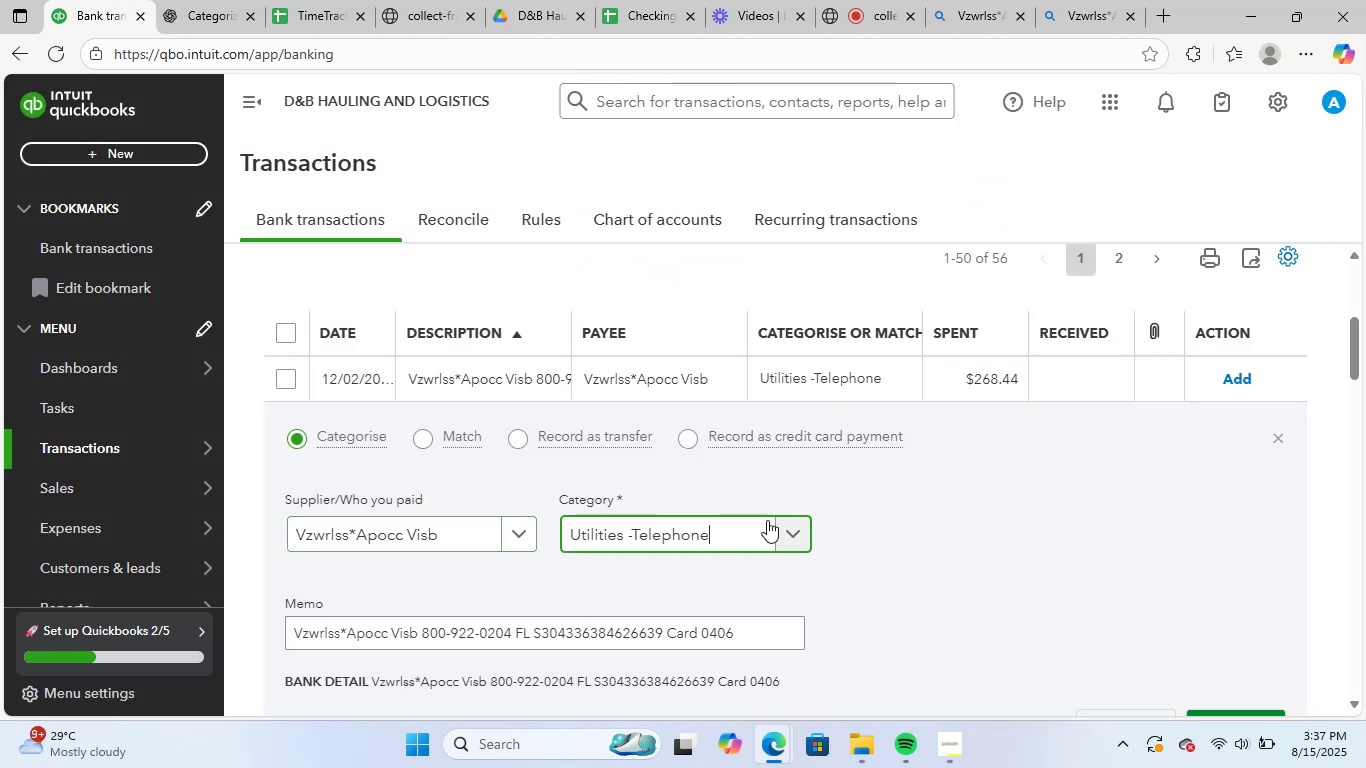 
scroll: coordinate [836, 544], scroll_direction: down, amount: 3.0
 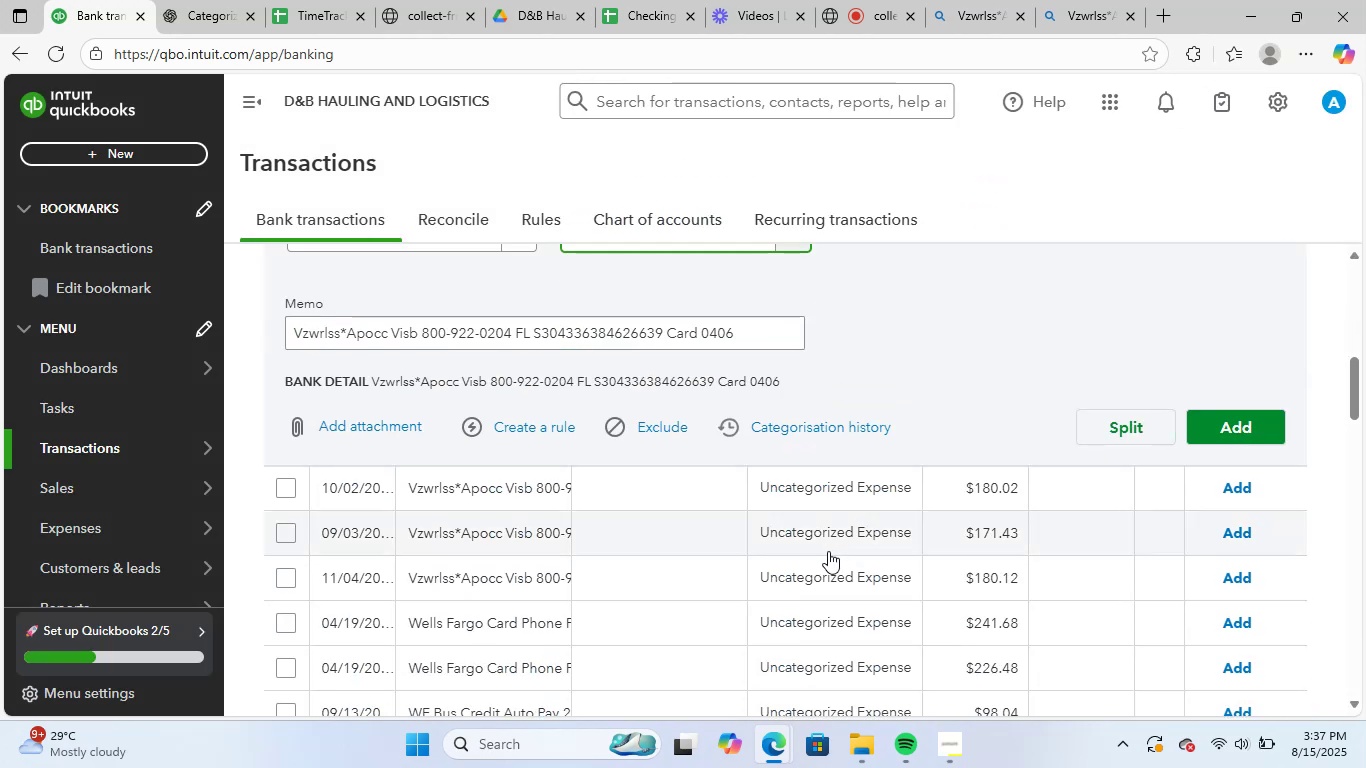 
scroll: coordinate [828, 551], scroll_direction: up, amount: 2.0
 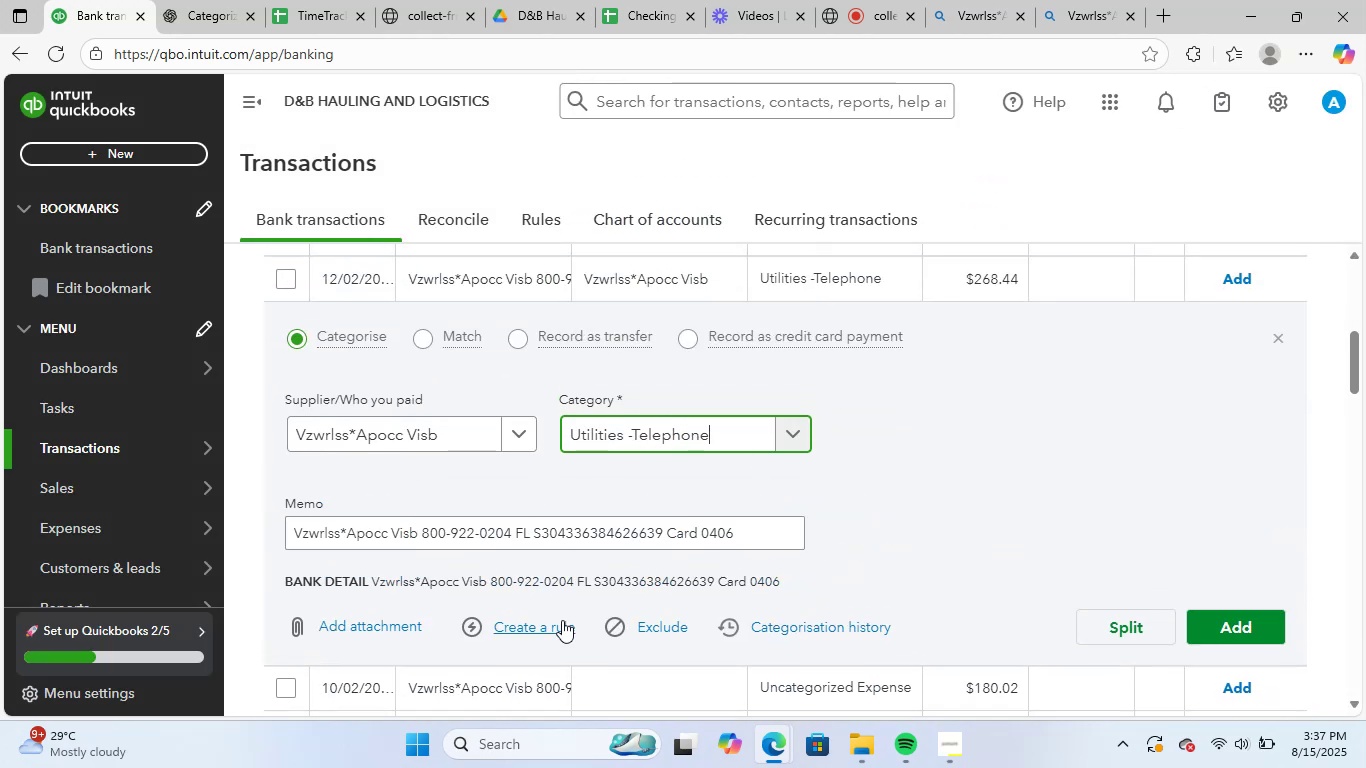 
left_click([559, 634])
 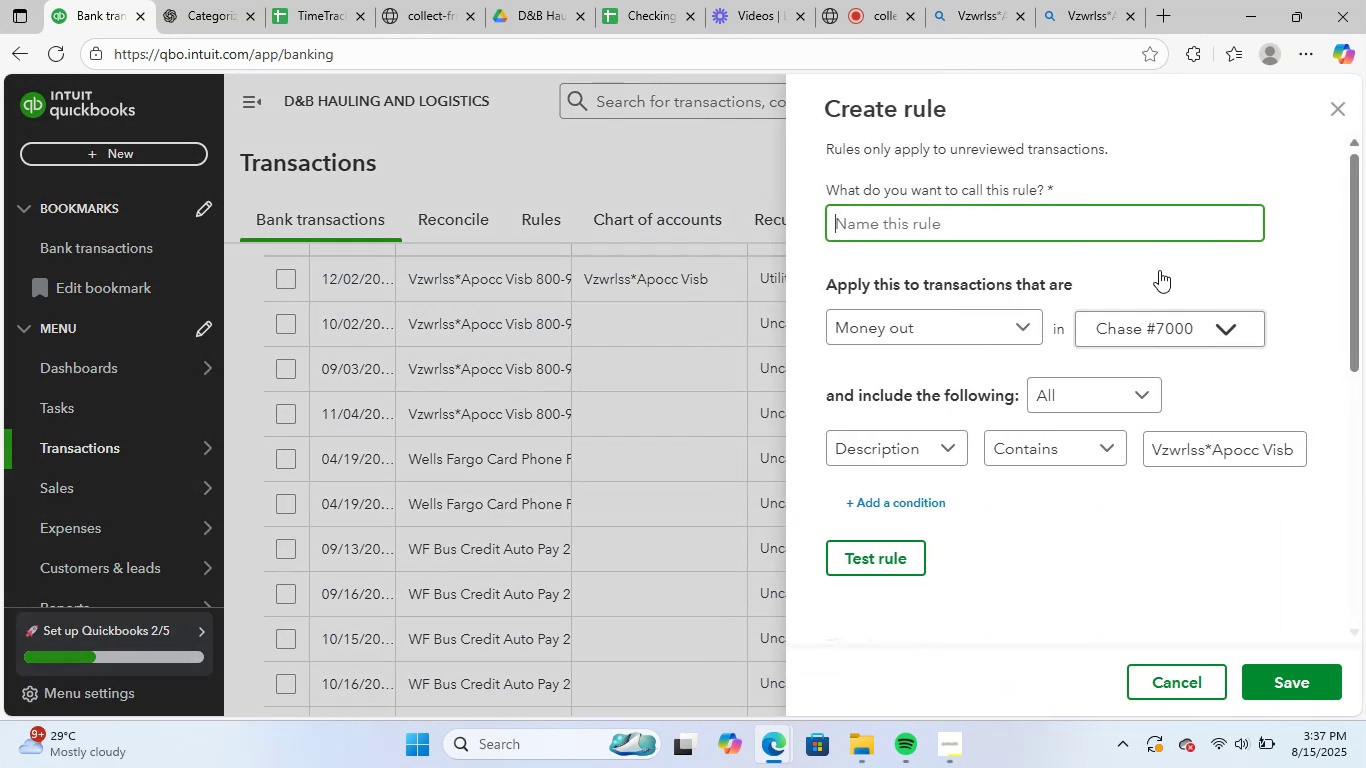 
key(Control+V)
 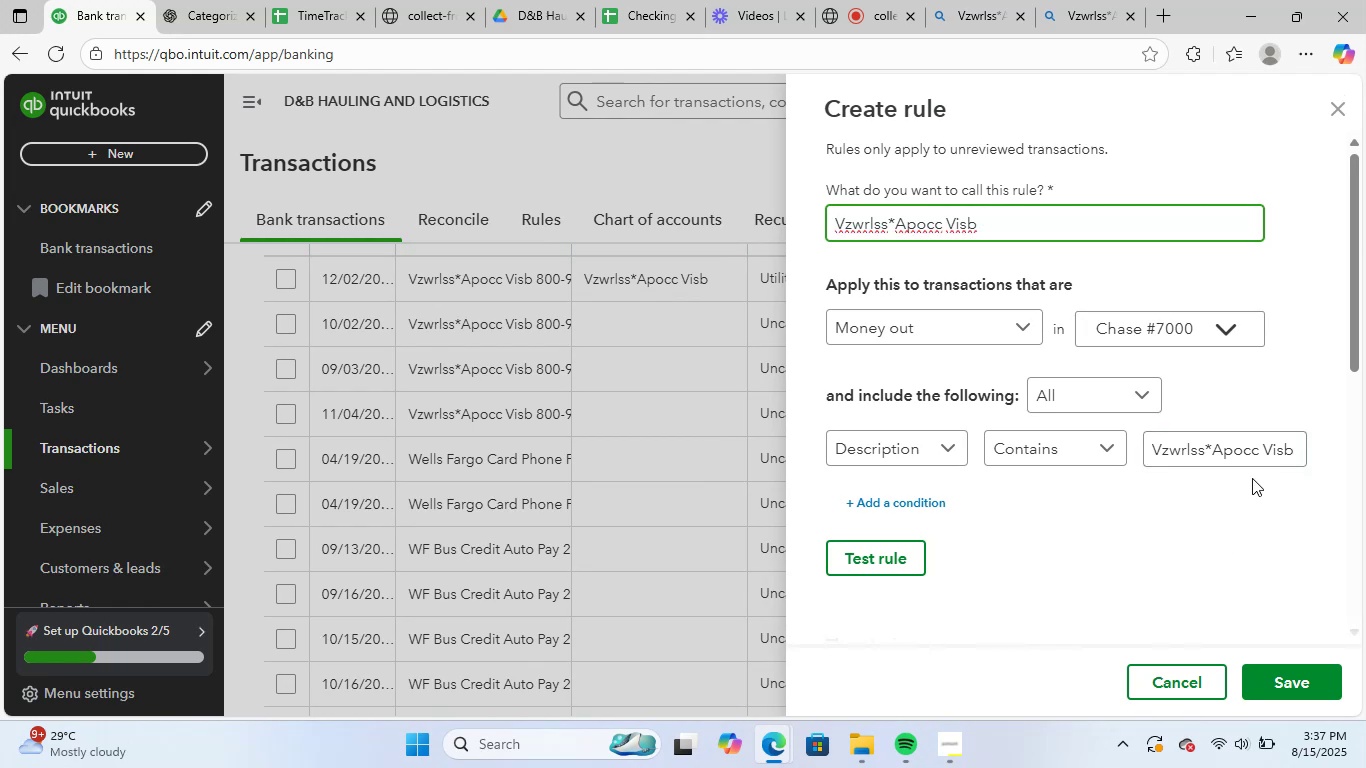 
left_click([1278, 439])
 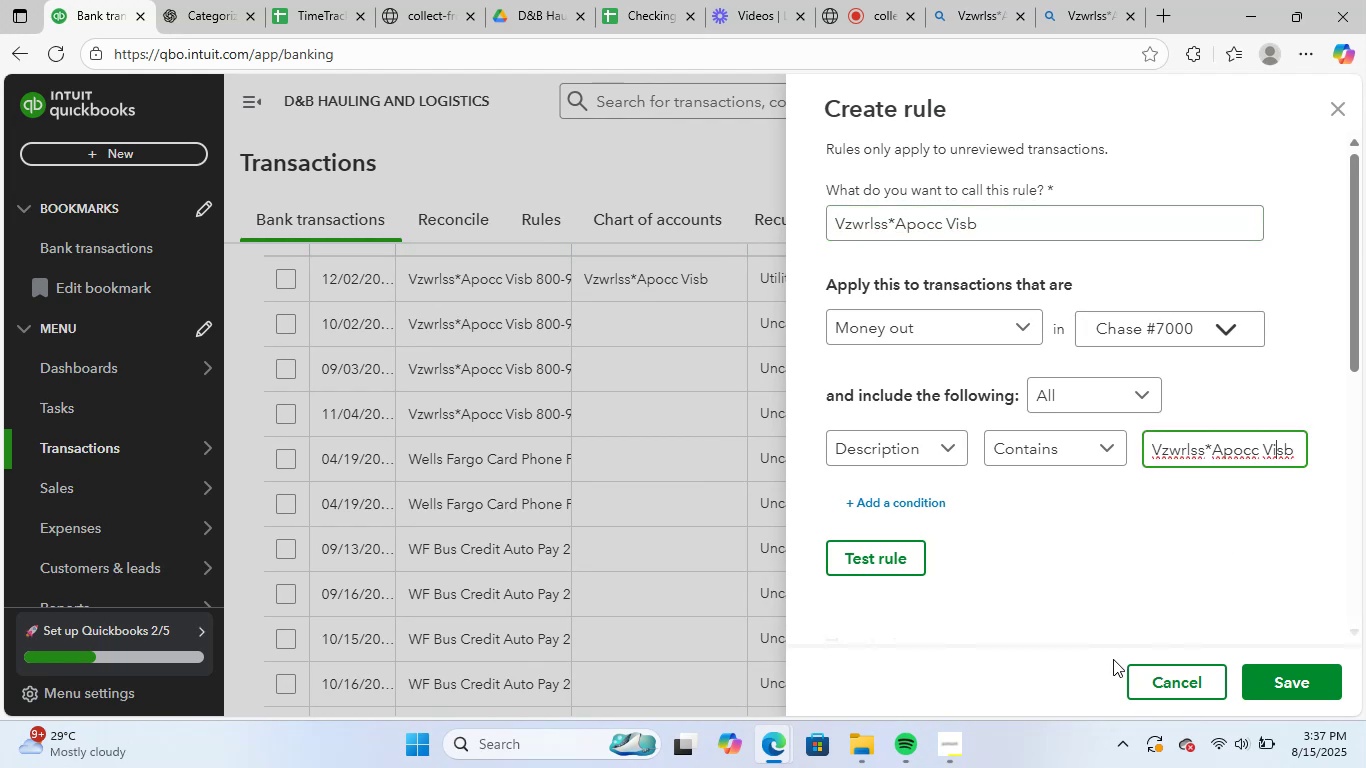 
key(ArrowRight)
 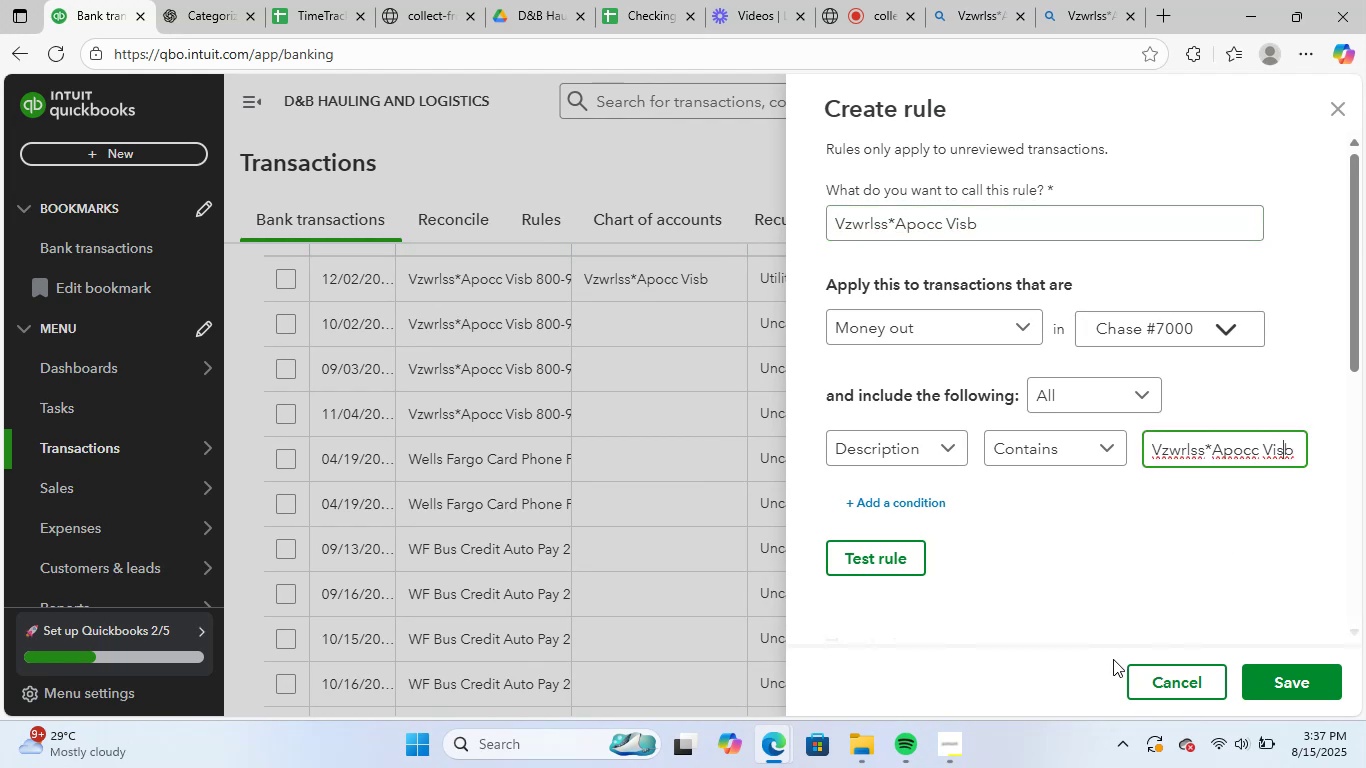 
key(ArrowRight)
 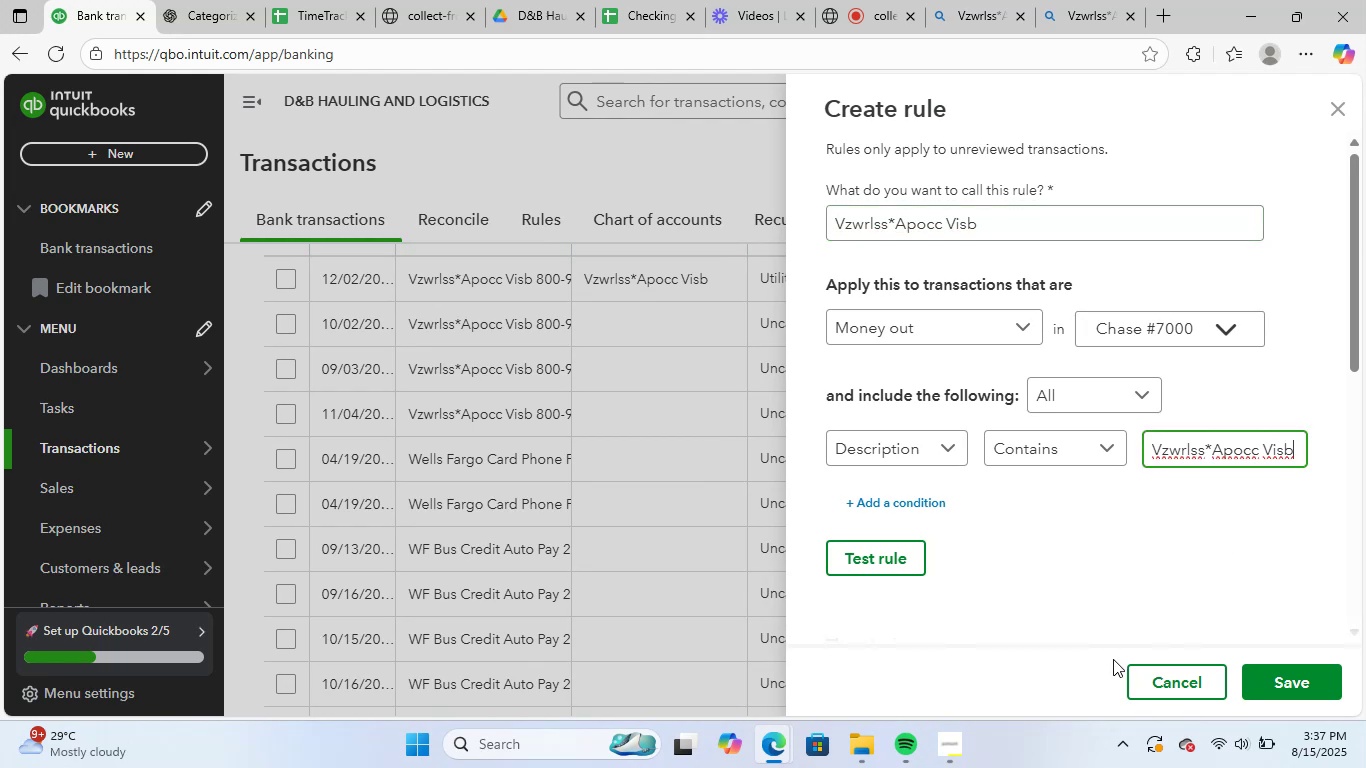 
key(ArrowRight)
 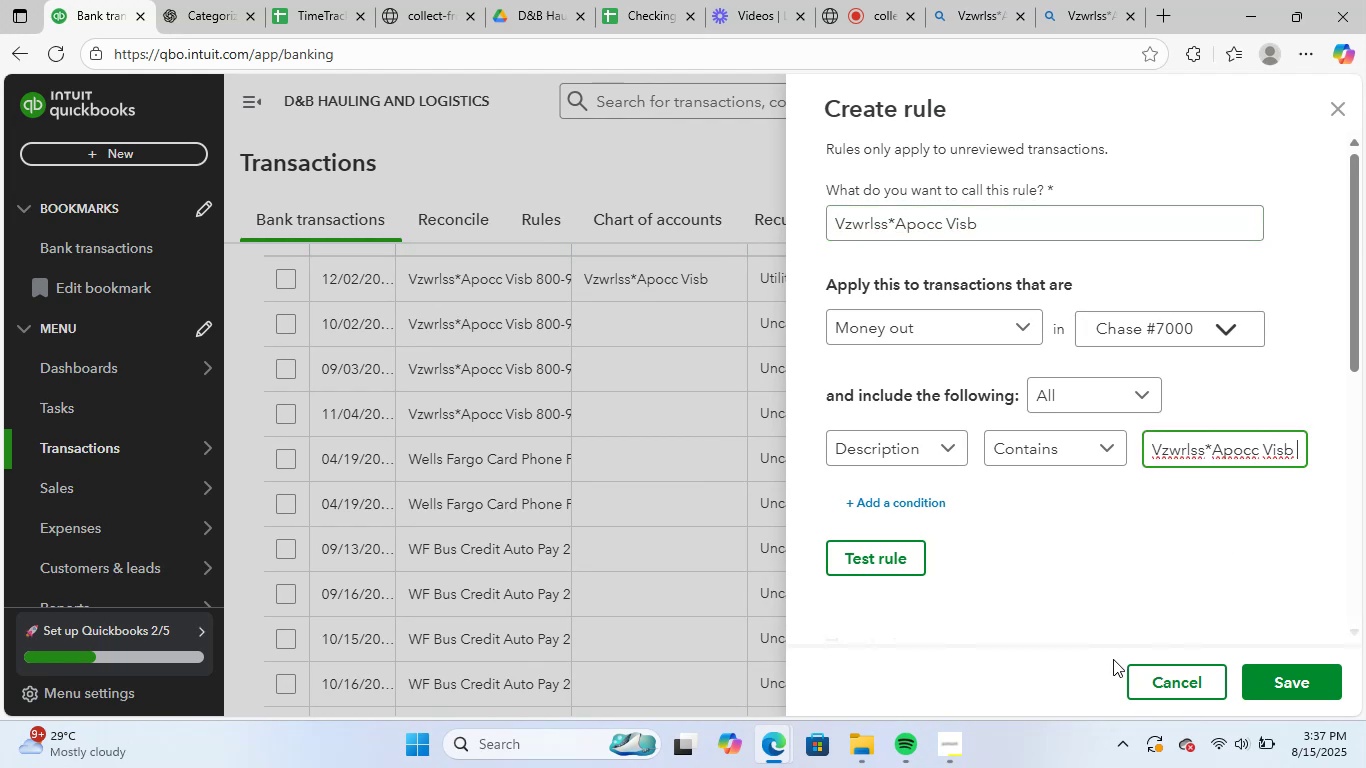 
hold_key(key=ArrowRight, duration=1.51)
 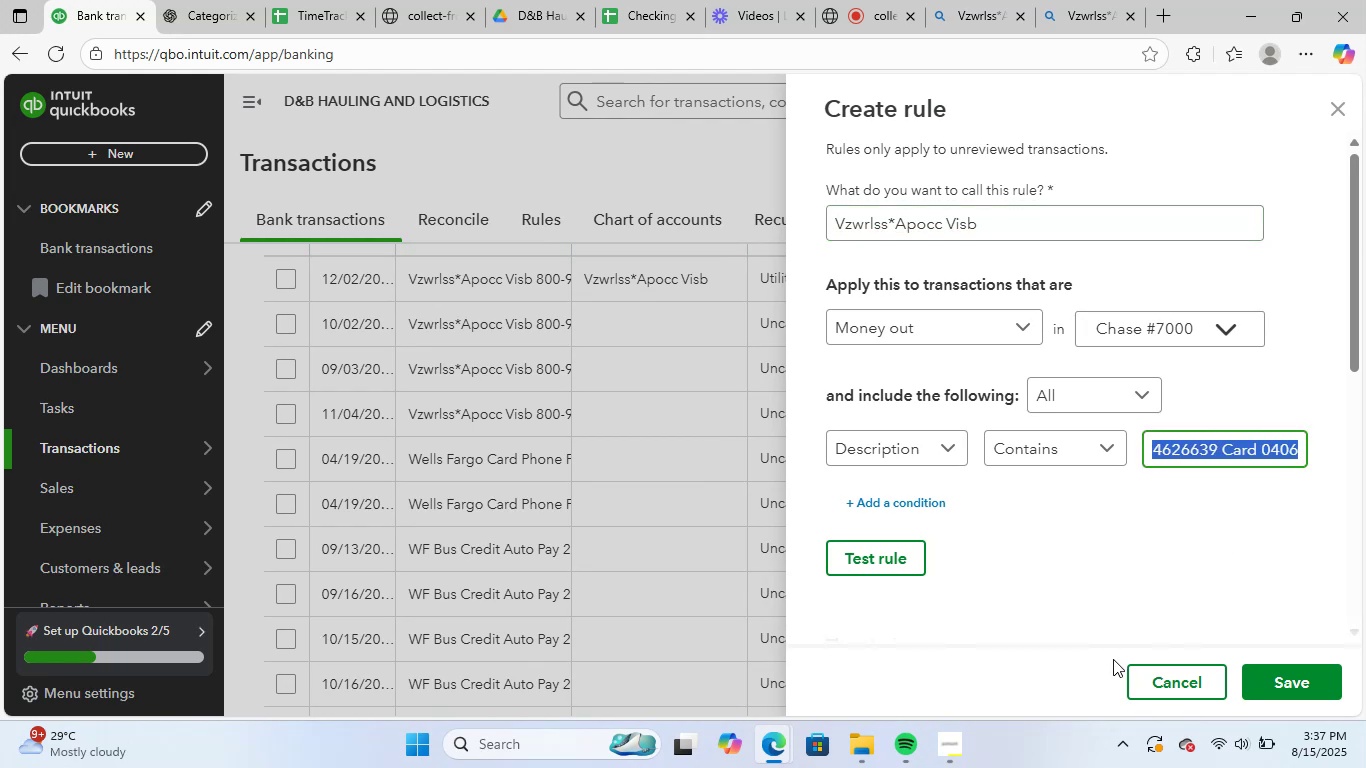 
key(Shift+ArrowRight)
 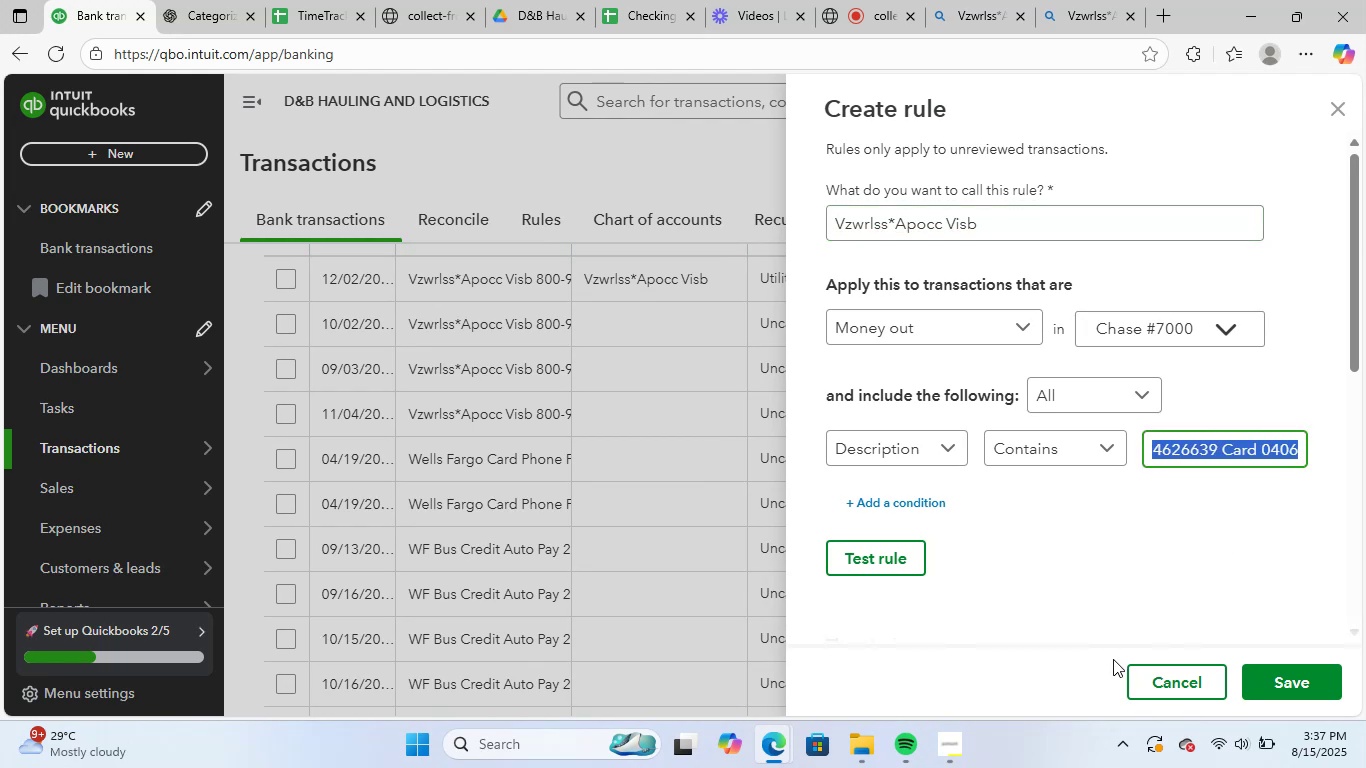 
key(Shift+ArrowRight)
 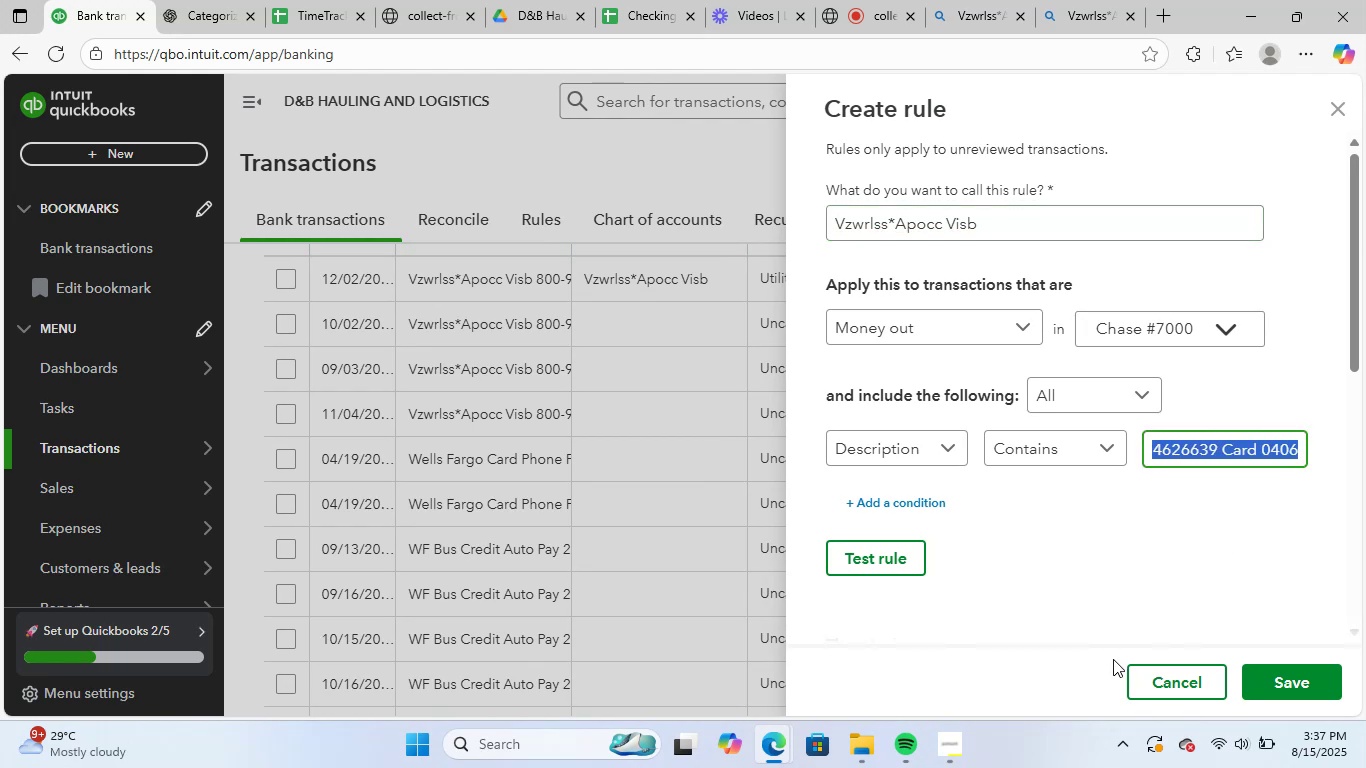 
key(Shift+ArrowRight)
 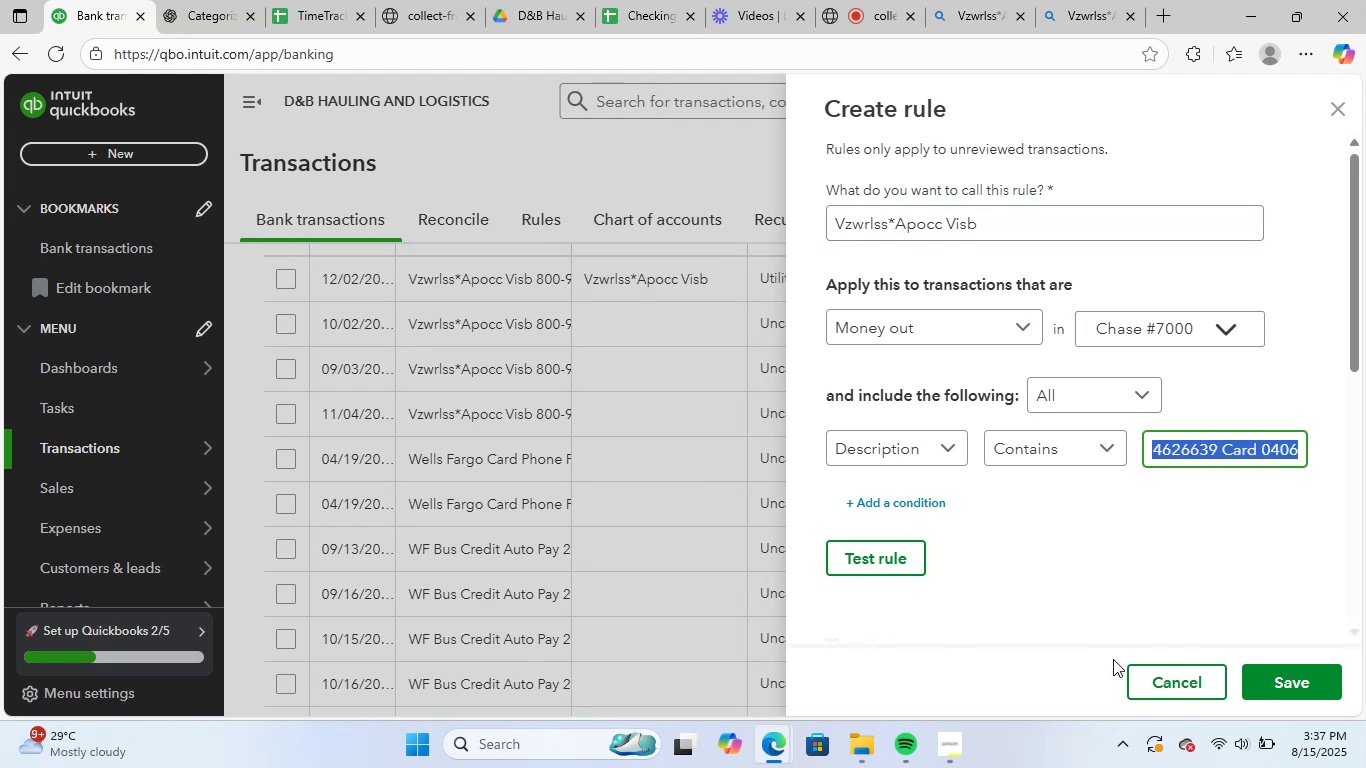 
key(Shift+ArrowRight)
 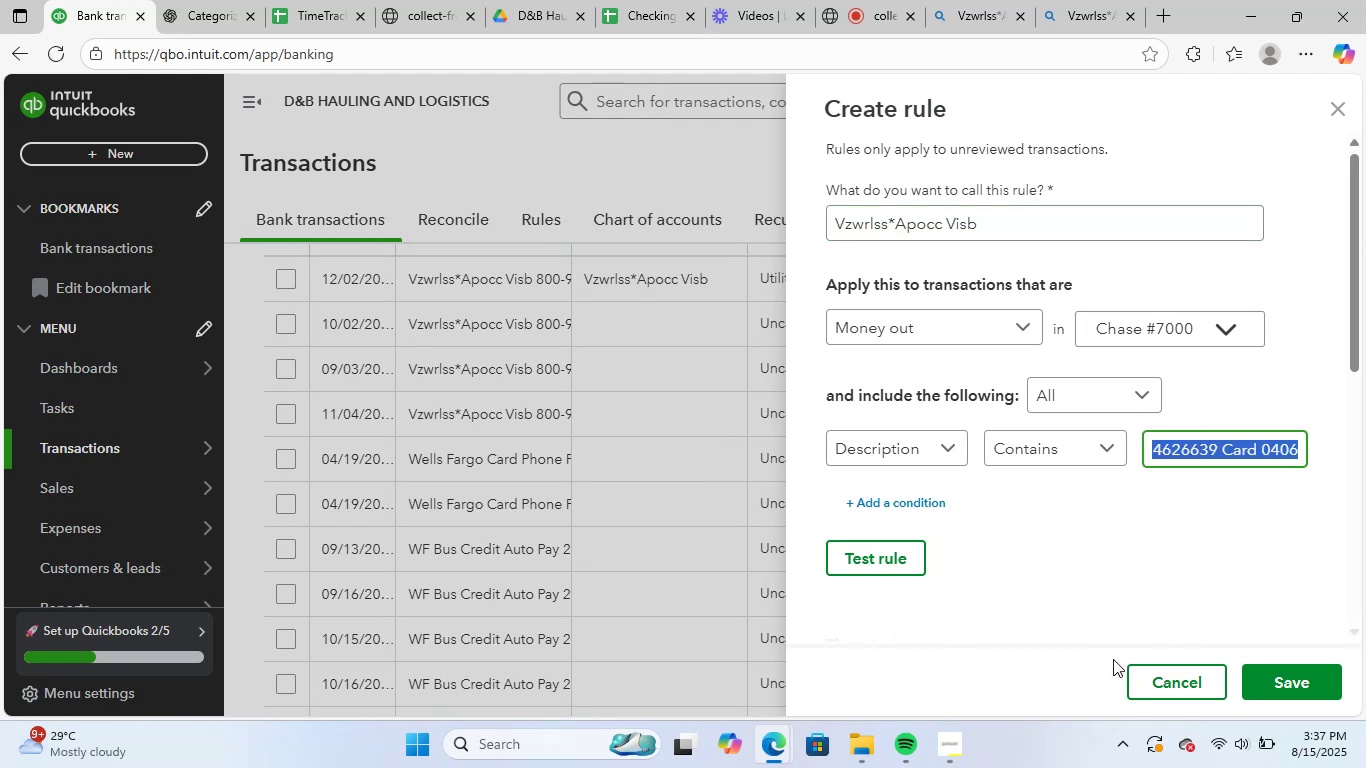 
key(Shift+ArrowRight)
 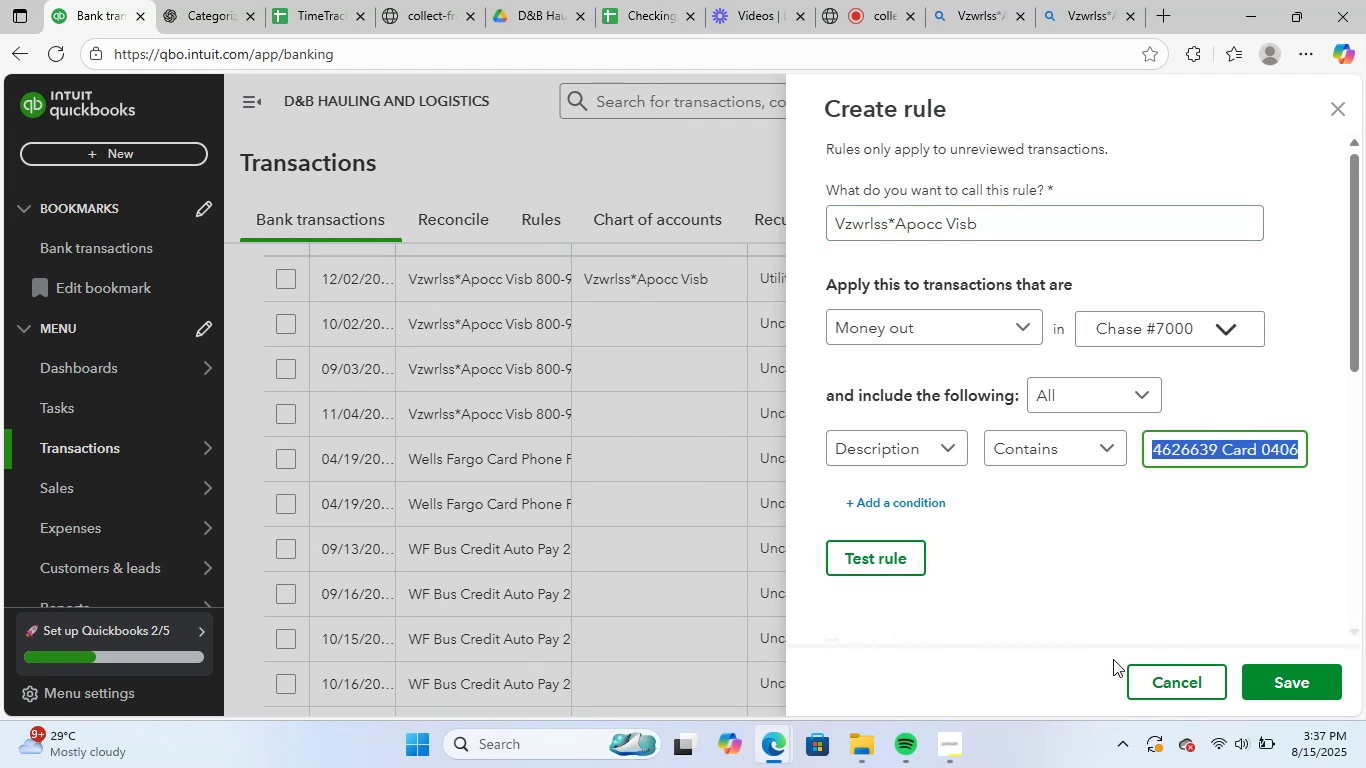 
key(Shift+ArrowRight)
 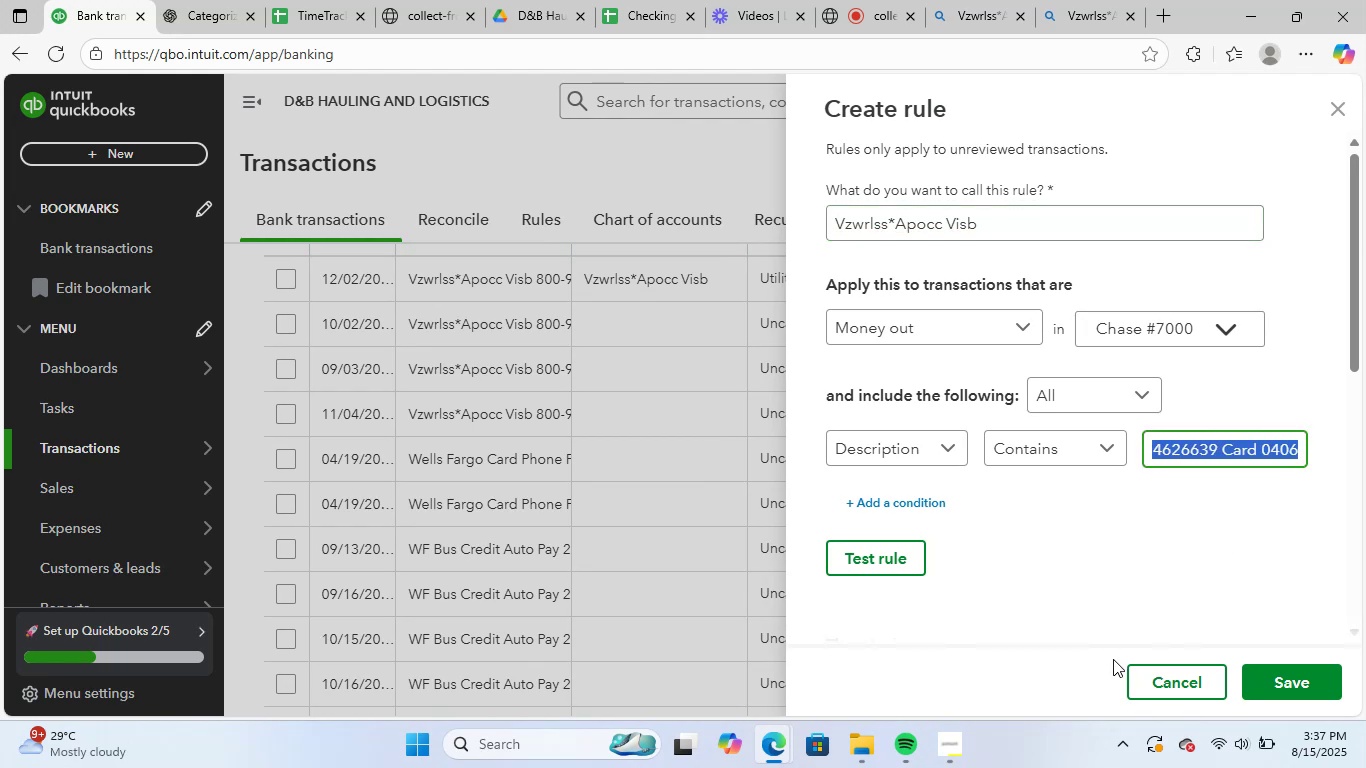 
key(Shift+ArrowRight)
 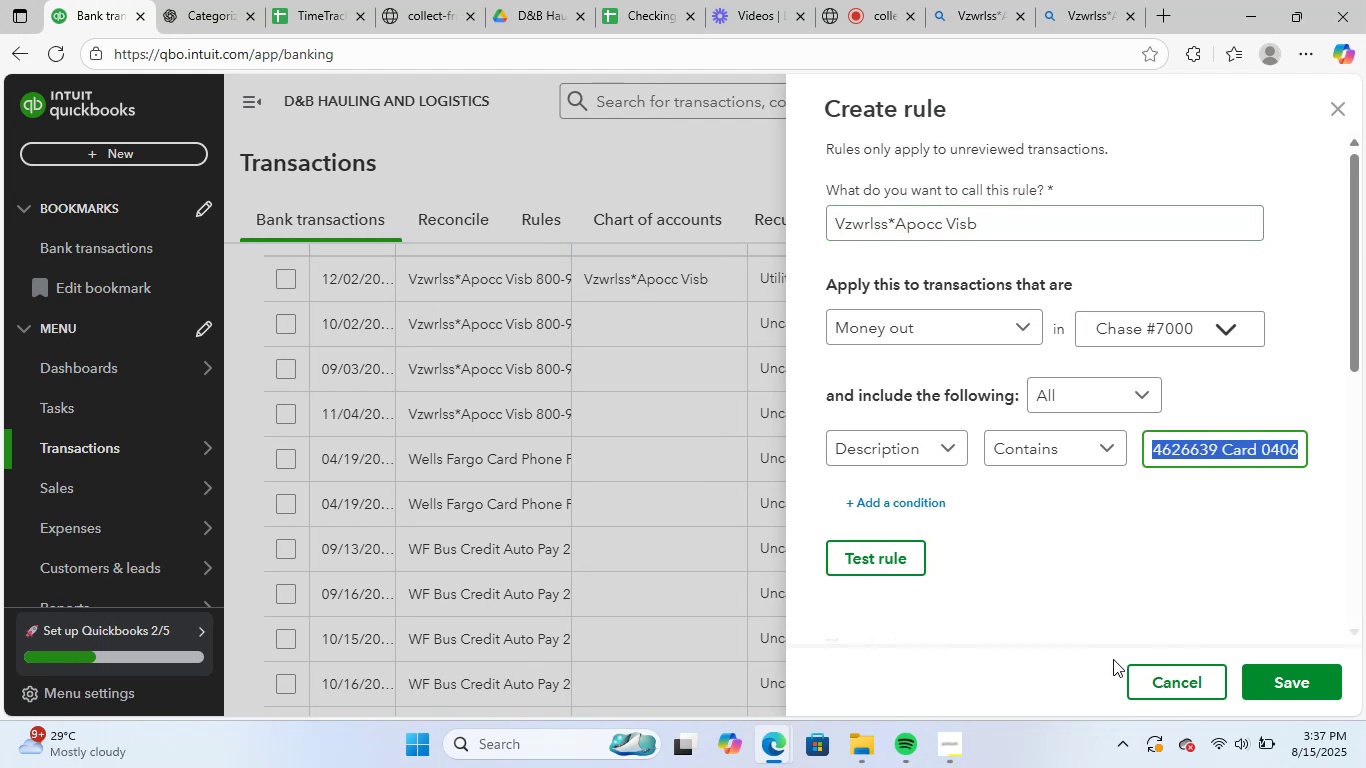 
key(Shift+ArrowRight)
 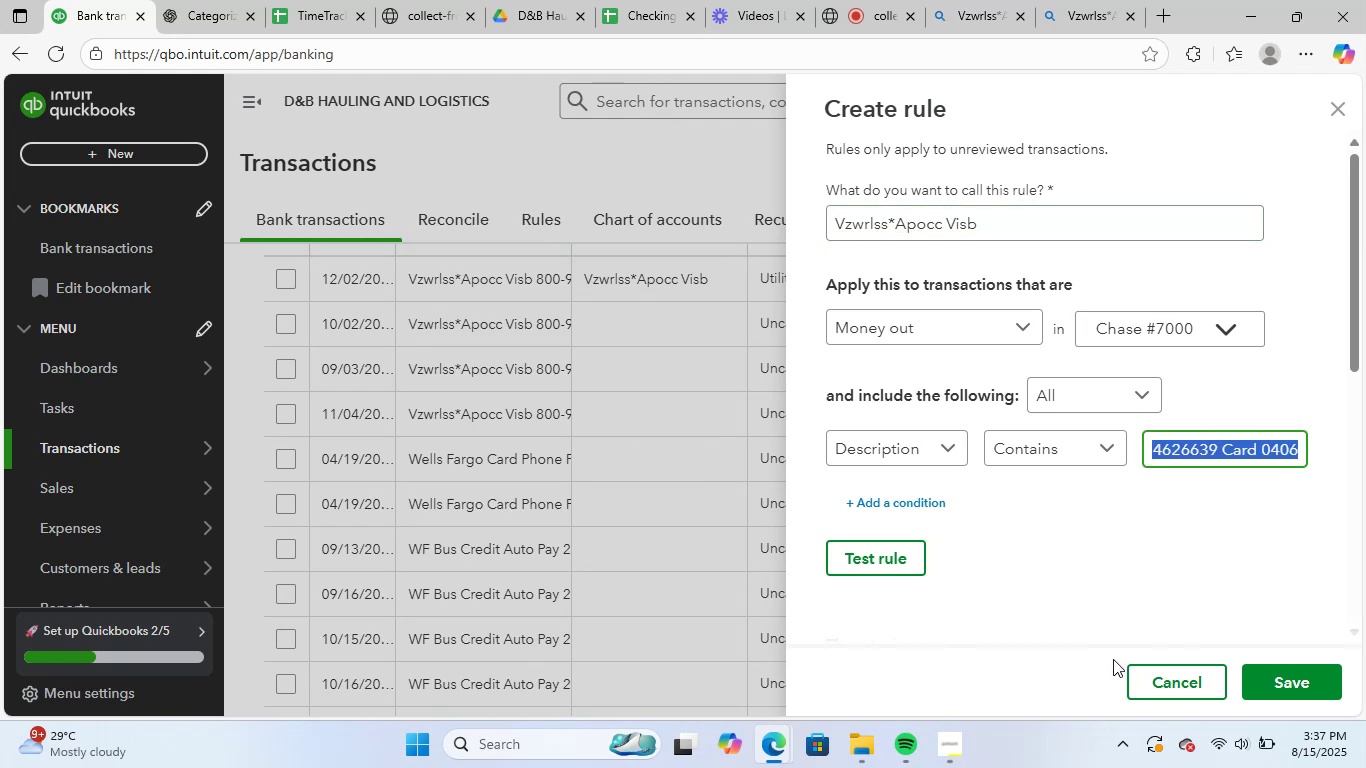 
key(Shift+ArrowRight)
 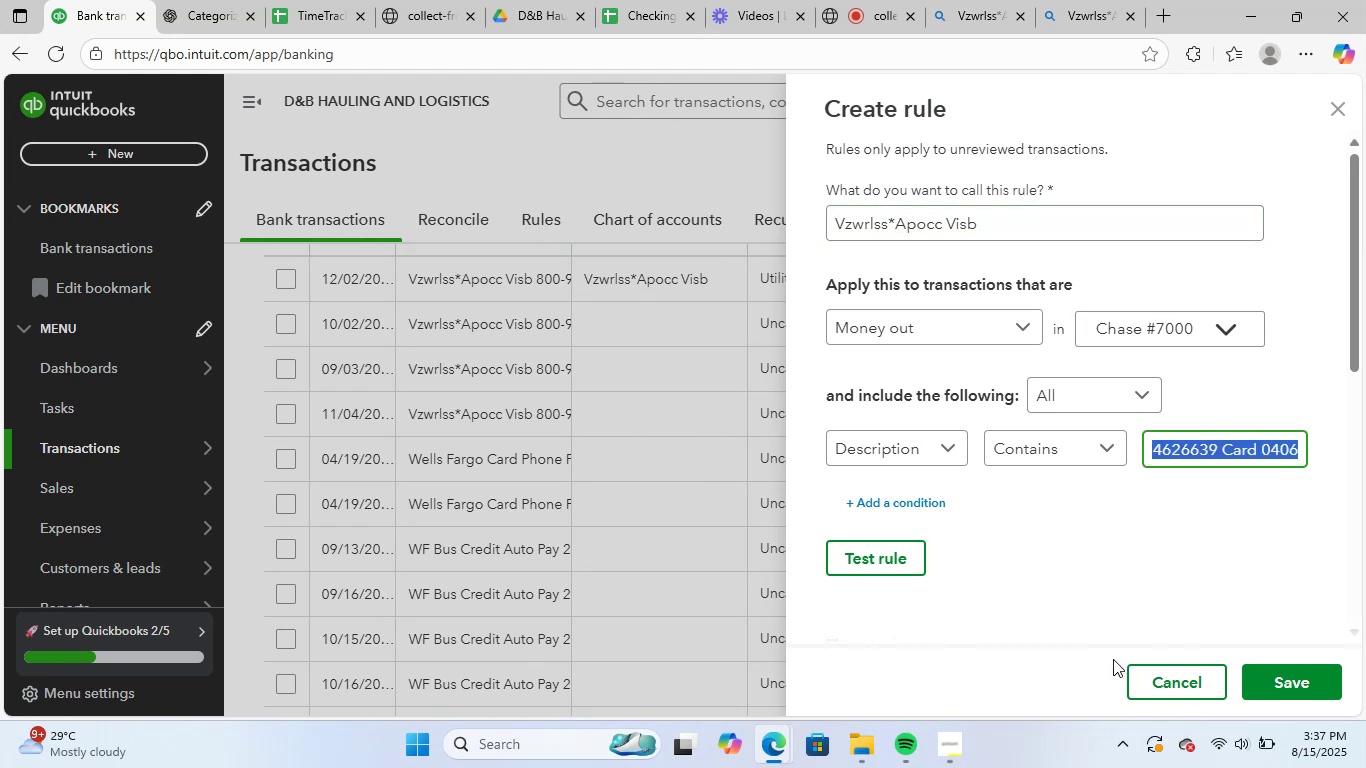 
key(Shift+ArrowRight)
 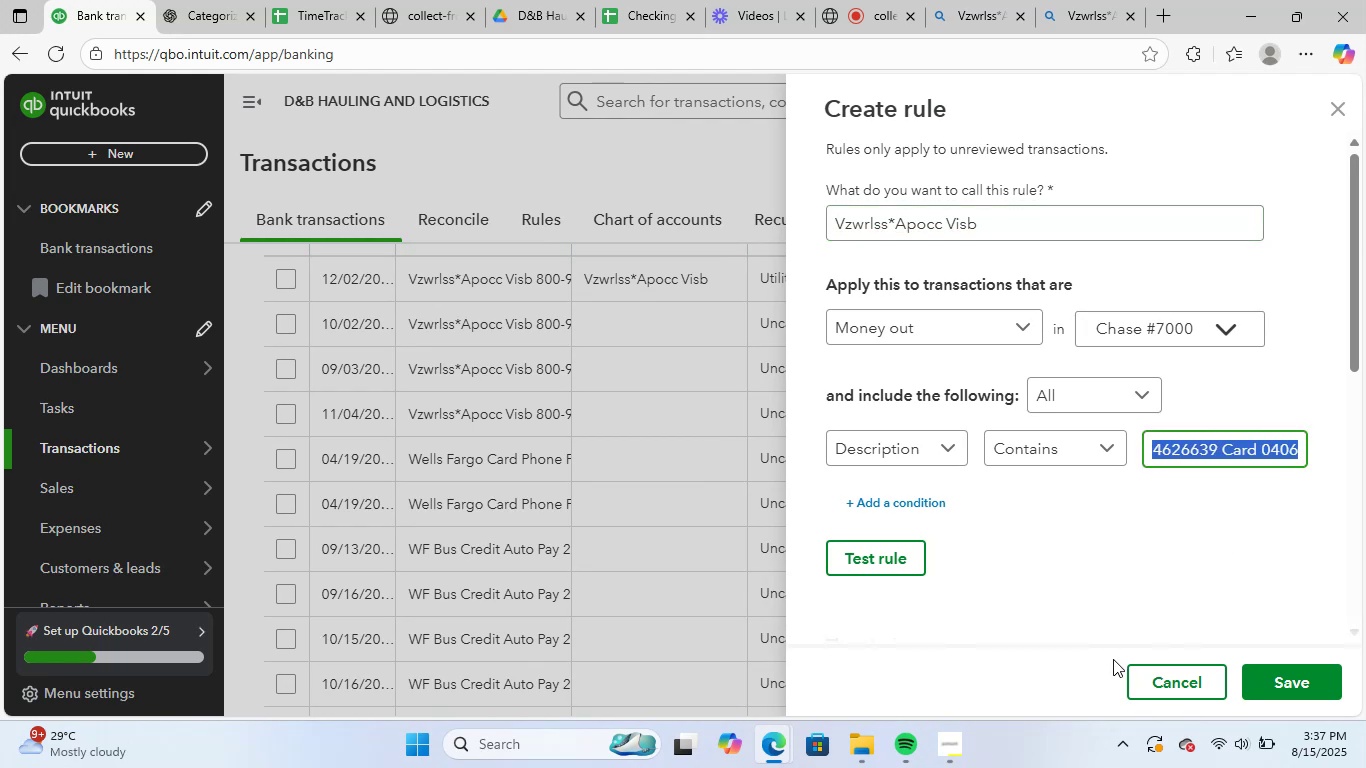 
key(Backspace)
 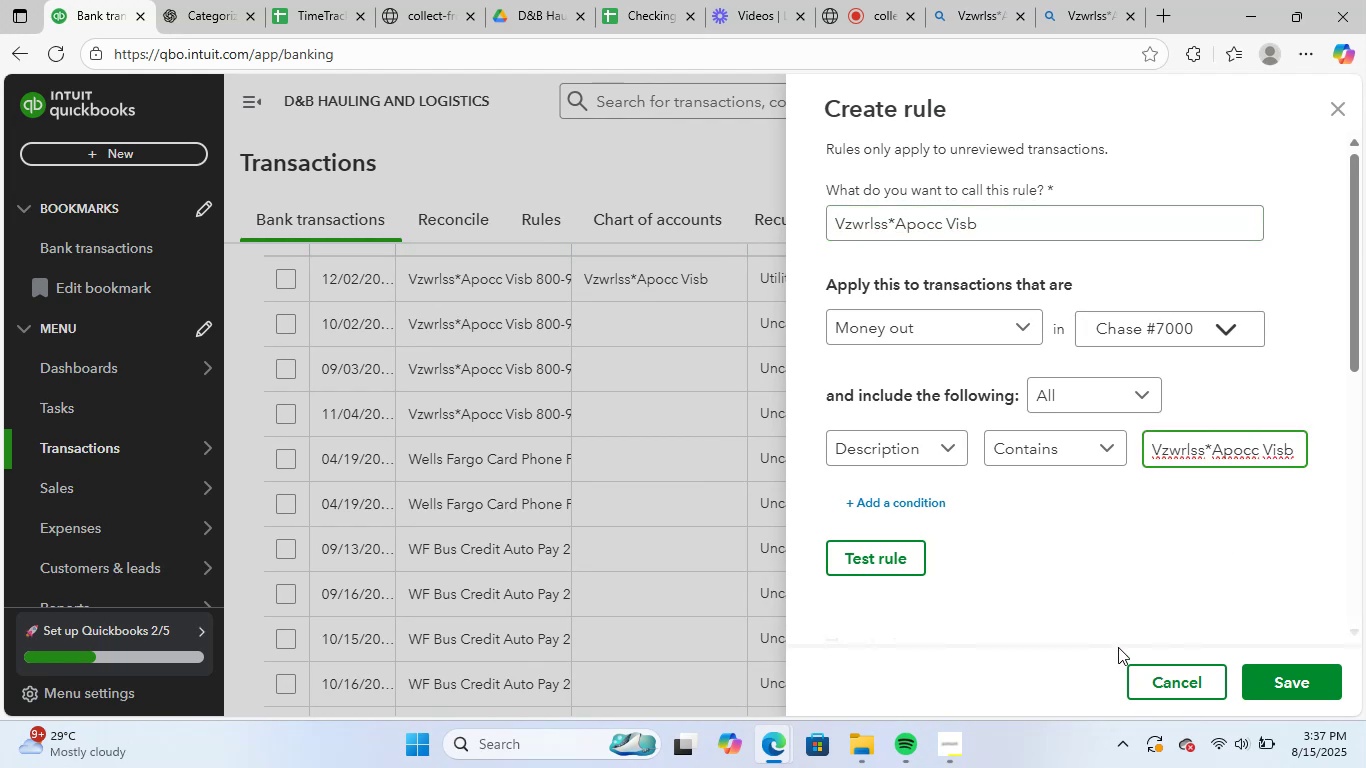 
left_click([1113, 541])
 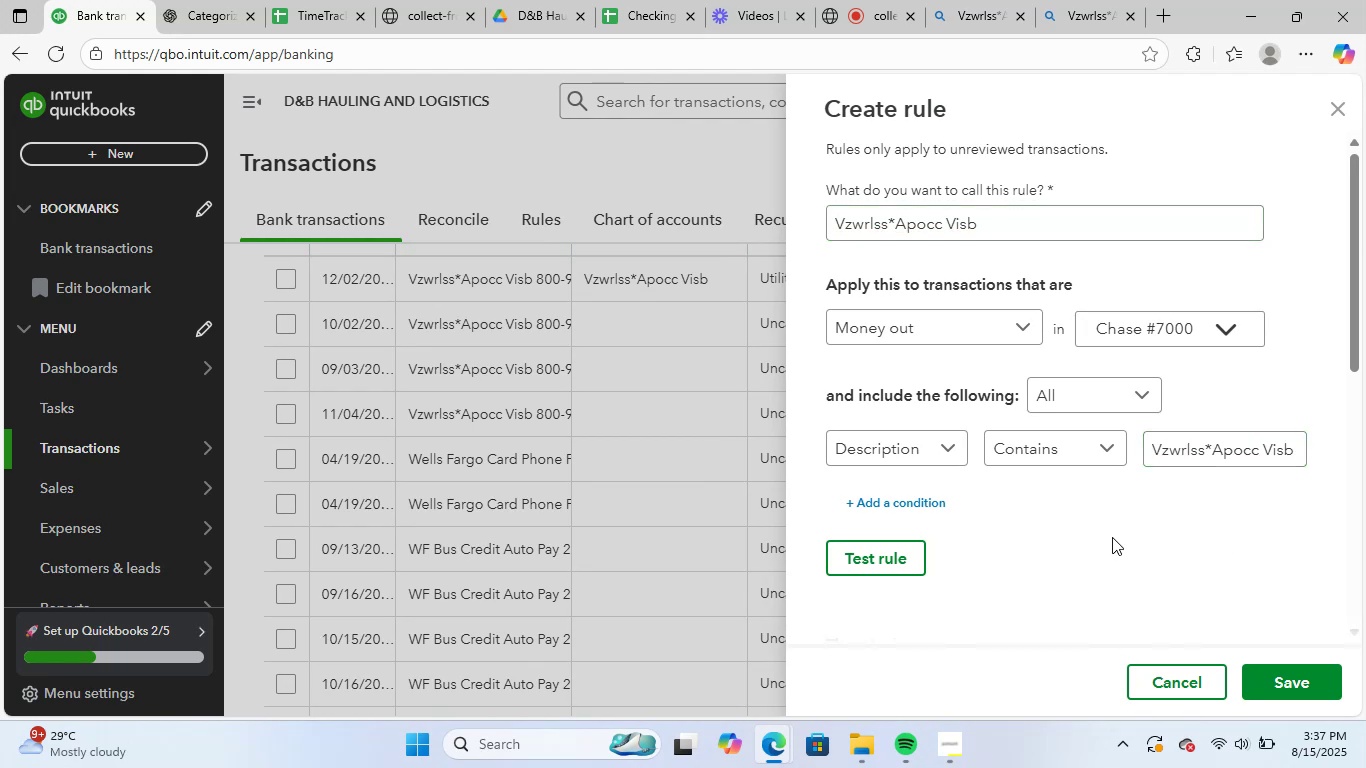 
scroll: coordinate [1150, 527], scroll_direction: down, amount: 9.0
 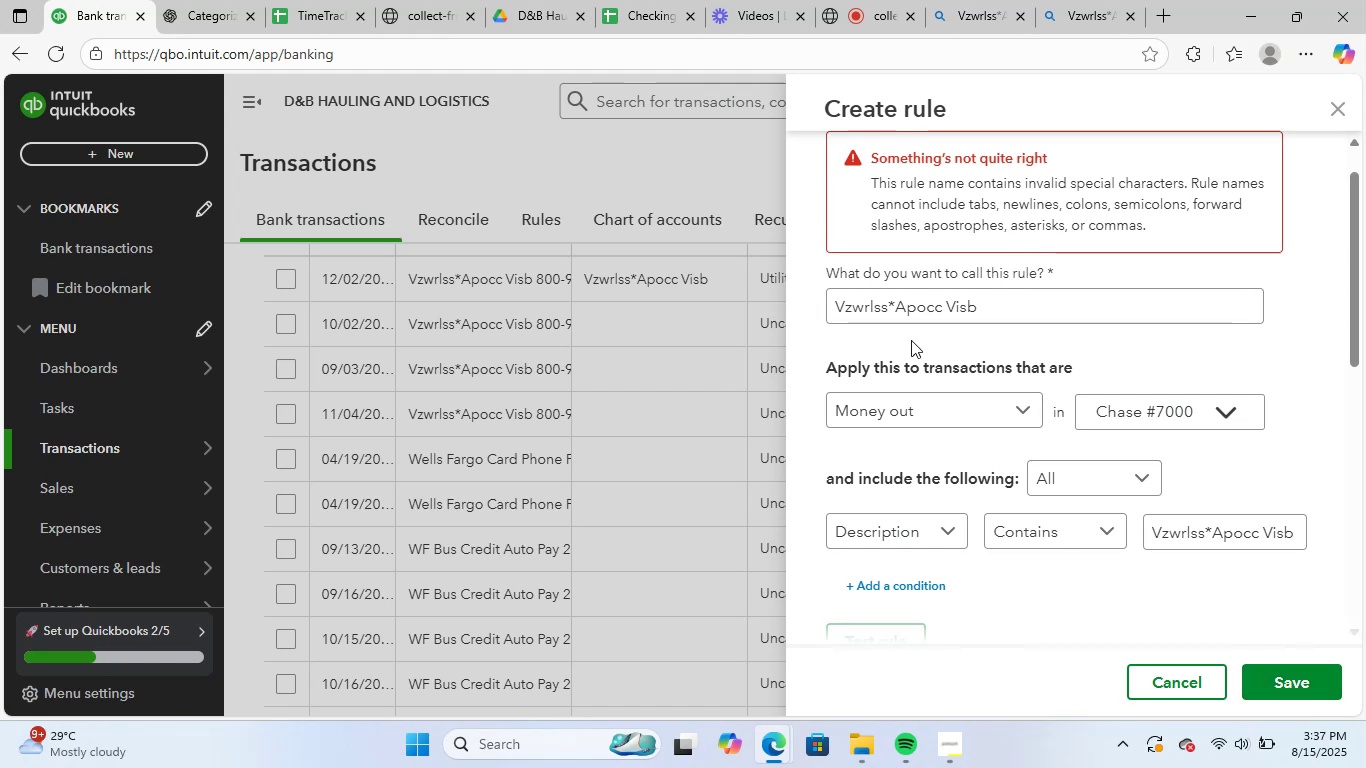 
key(Backspace)
 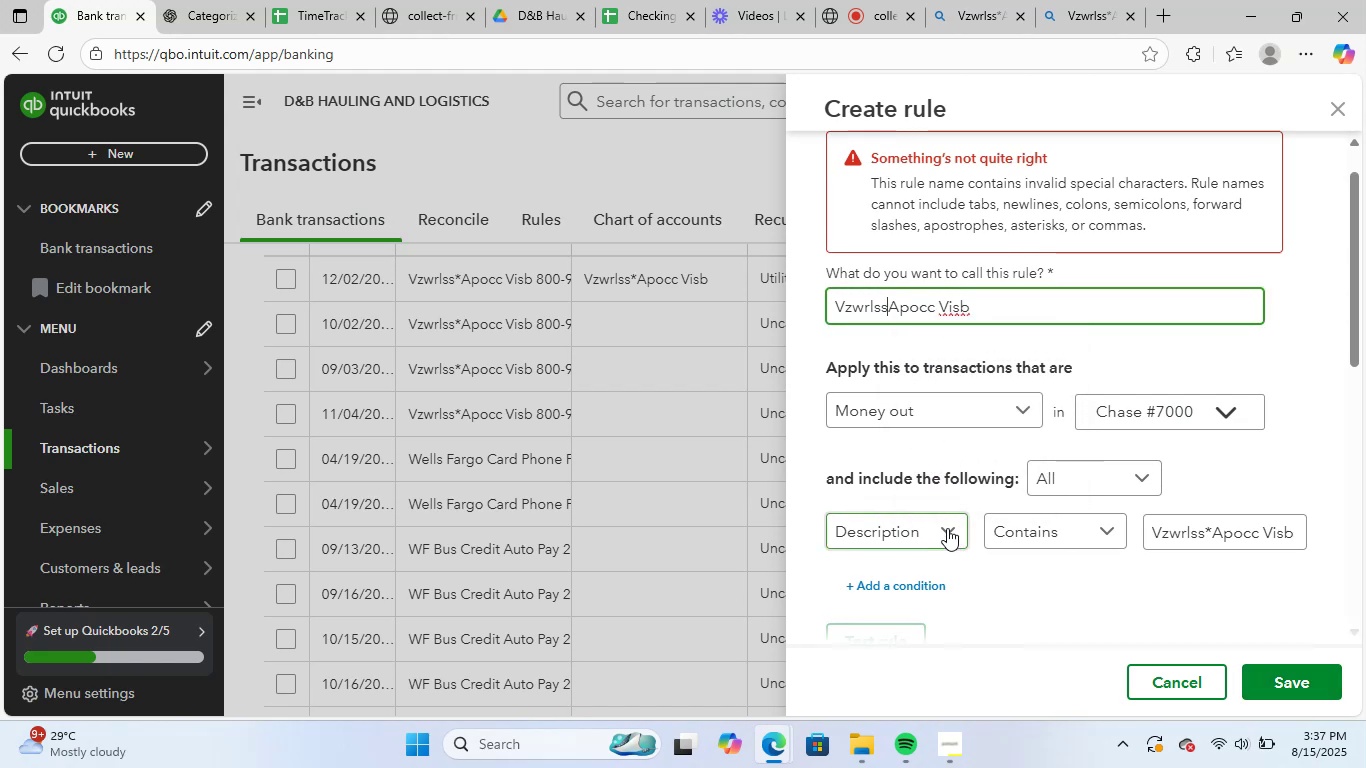 
key(Space)
 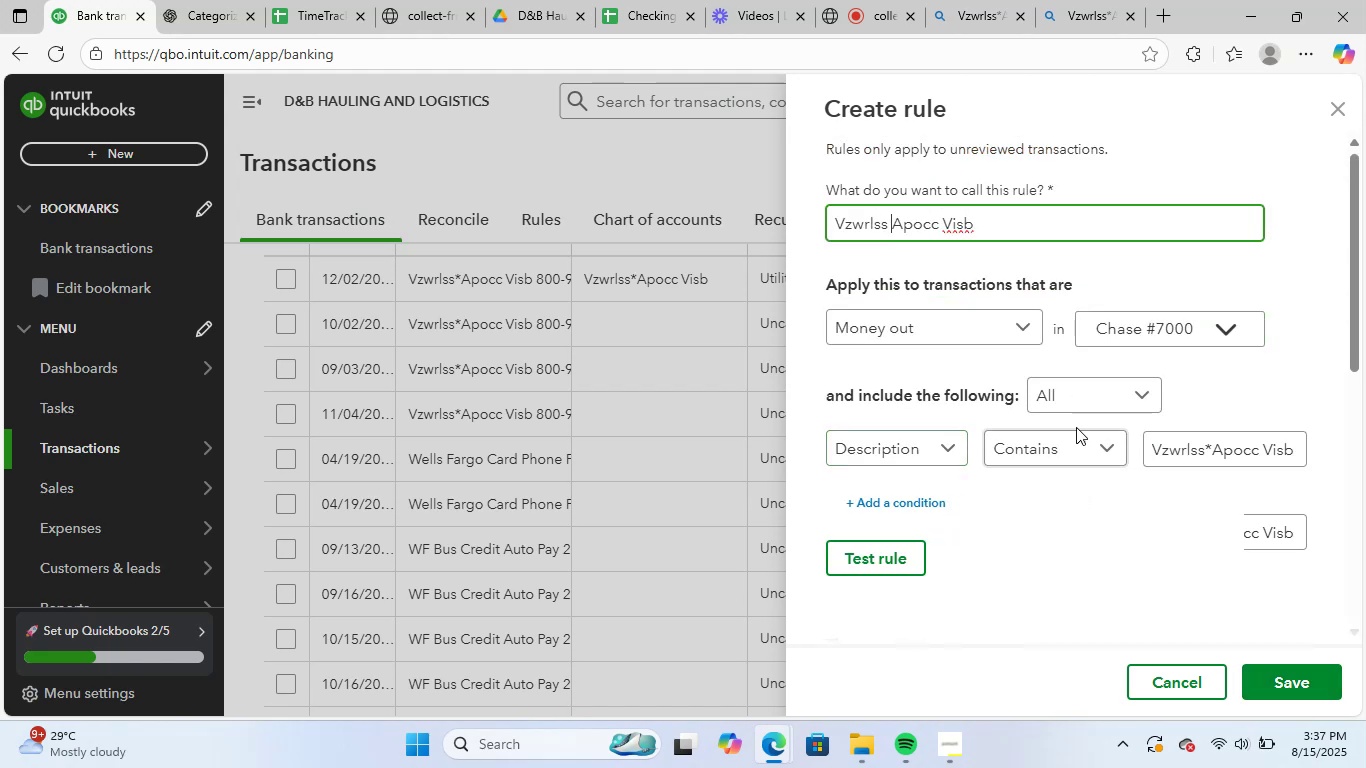 
scroll: coordinate [1161, 509], scroll_direction: down, amount: 3.0
 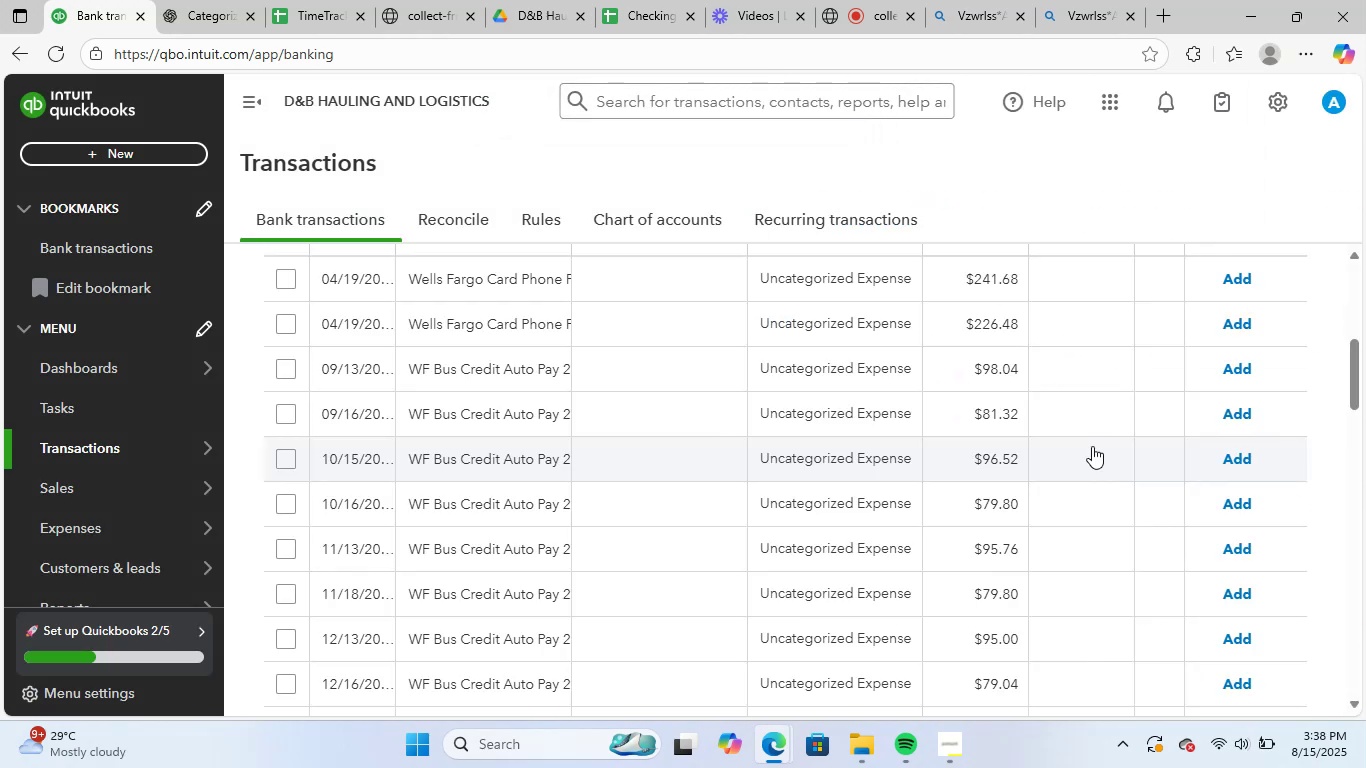 
wait(7.87)
 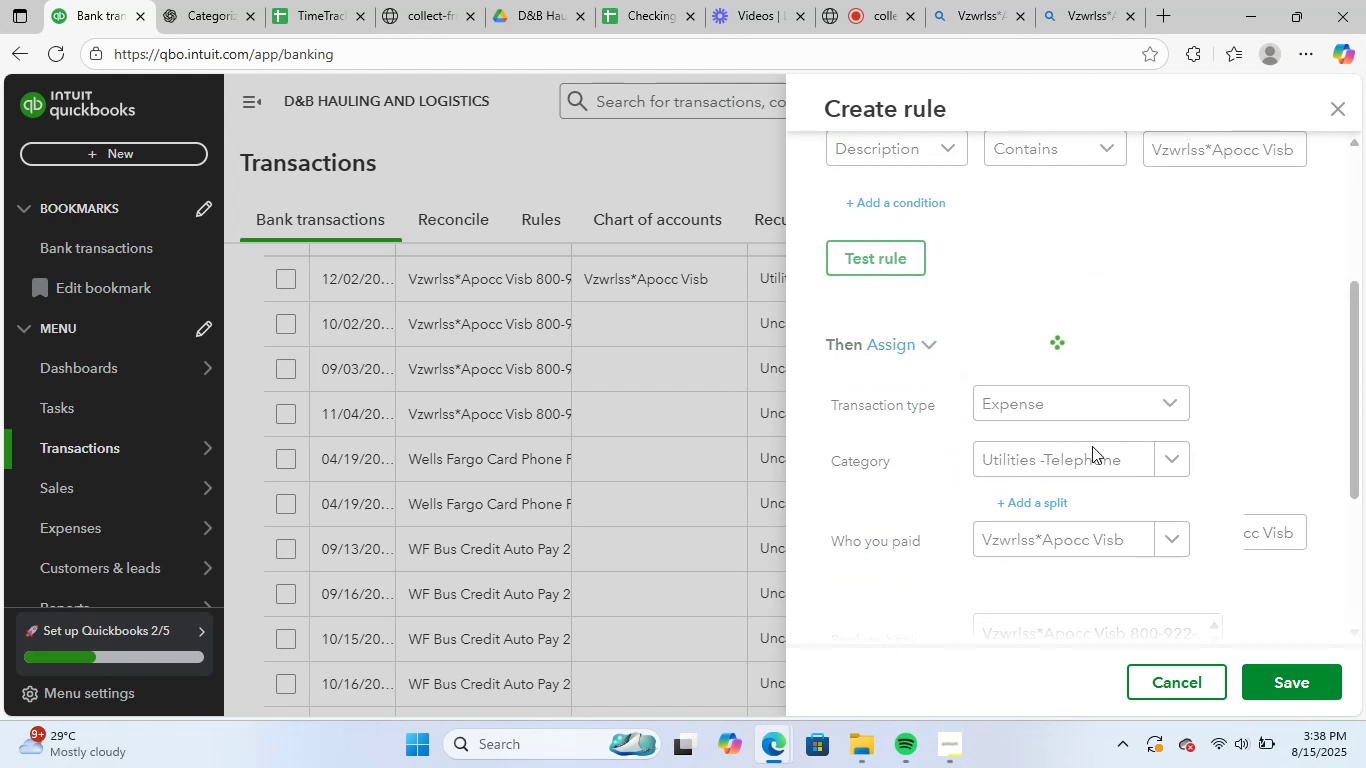 
scroll: coordinate [940, 411], scroll_direction: up, amount: 2.0
 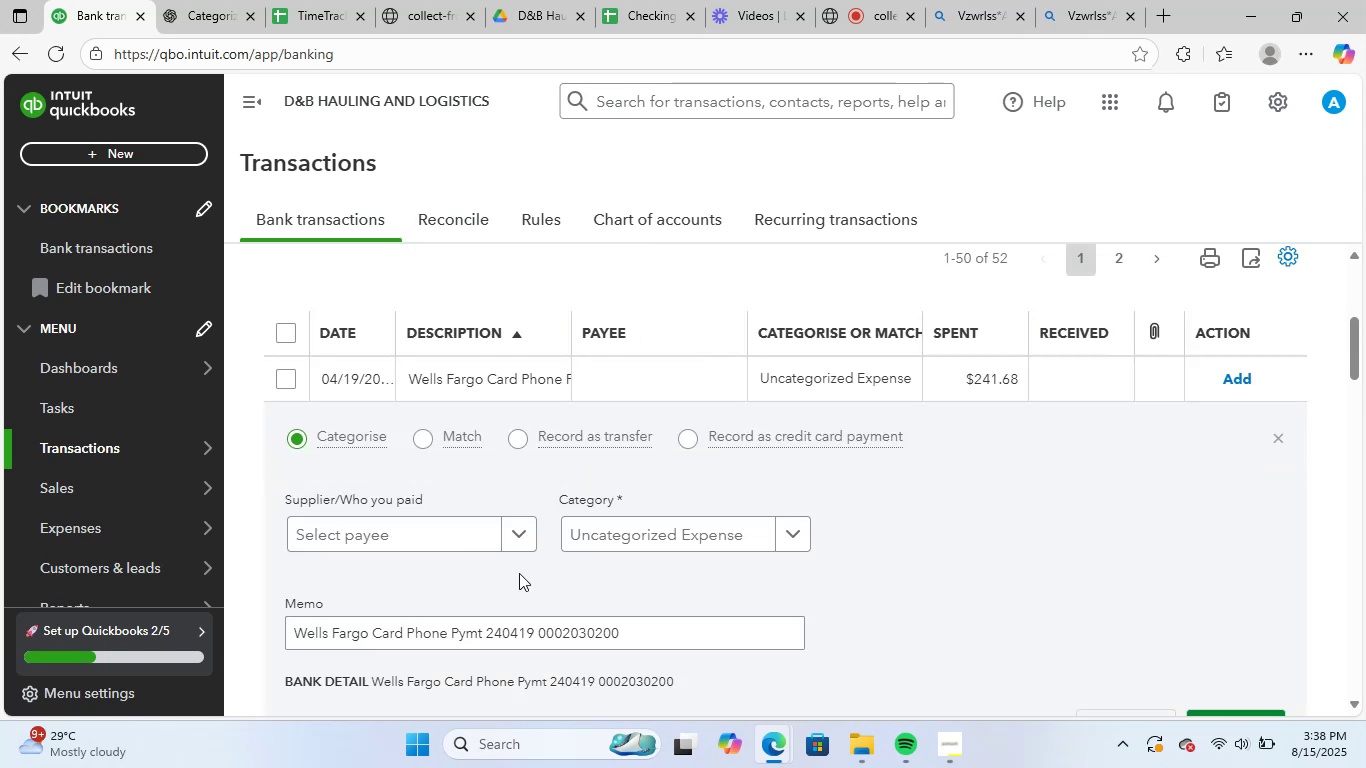 
left_click_drag(start_coordinate=[665, 623], to_coordinate=[214, 610])
 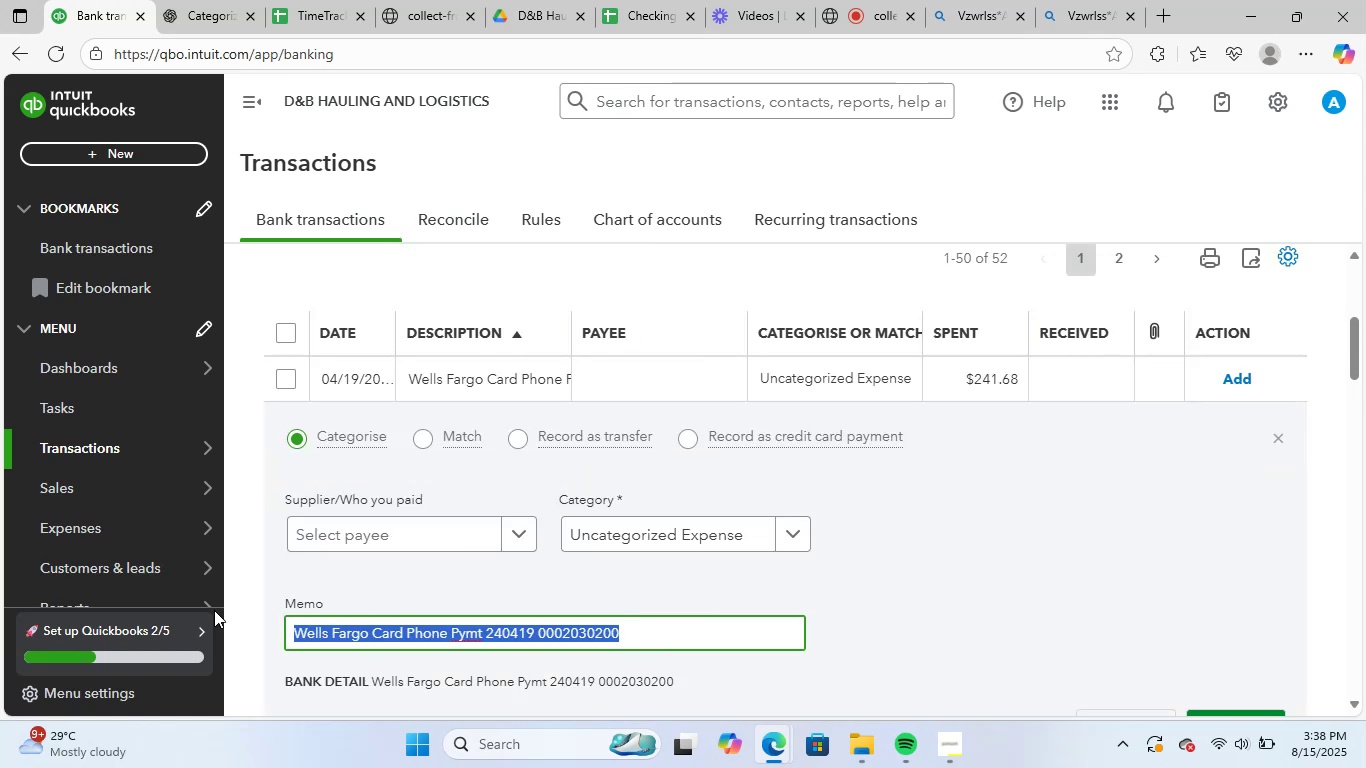 
key(Control+ControlLeft)
 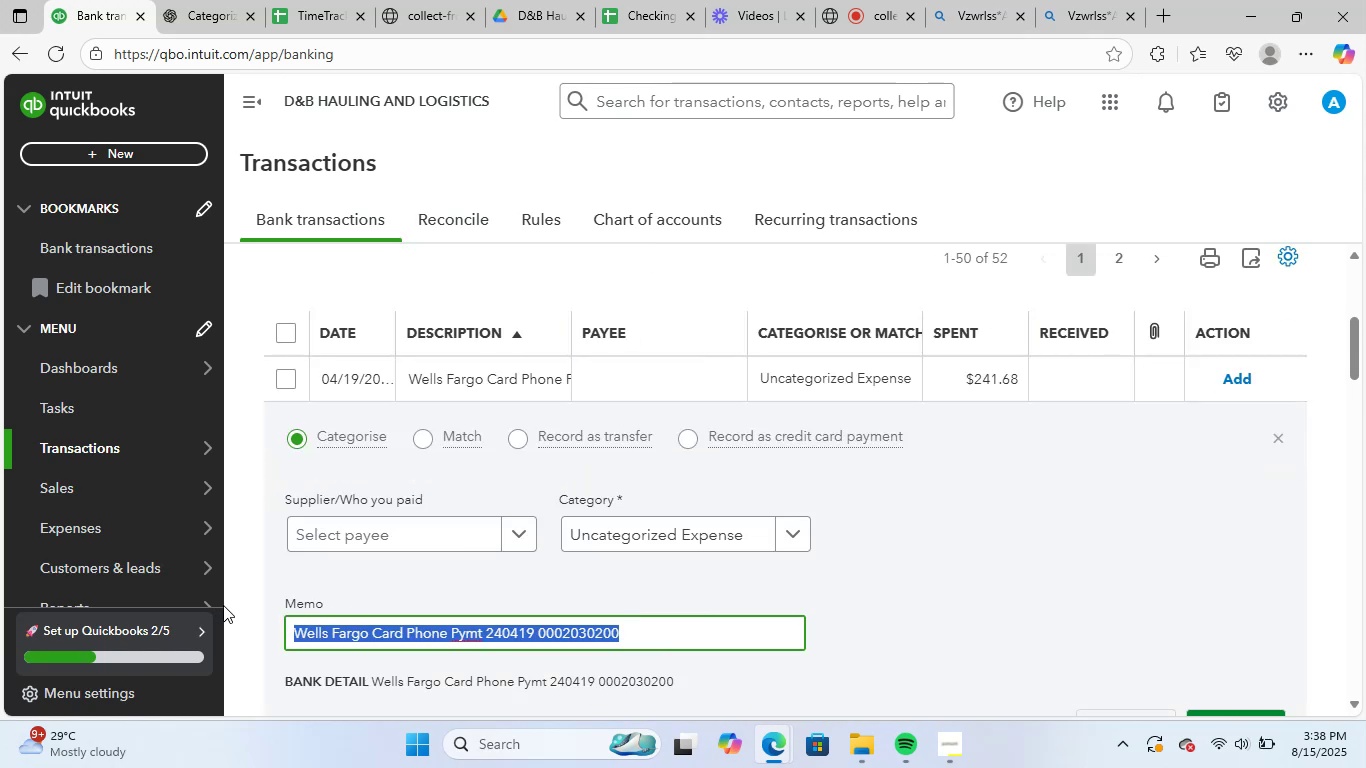 
key(Control+C)
 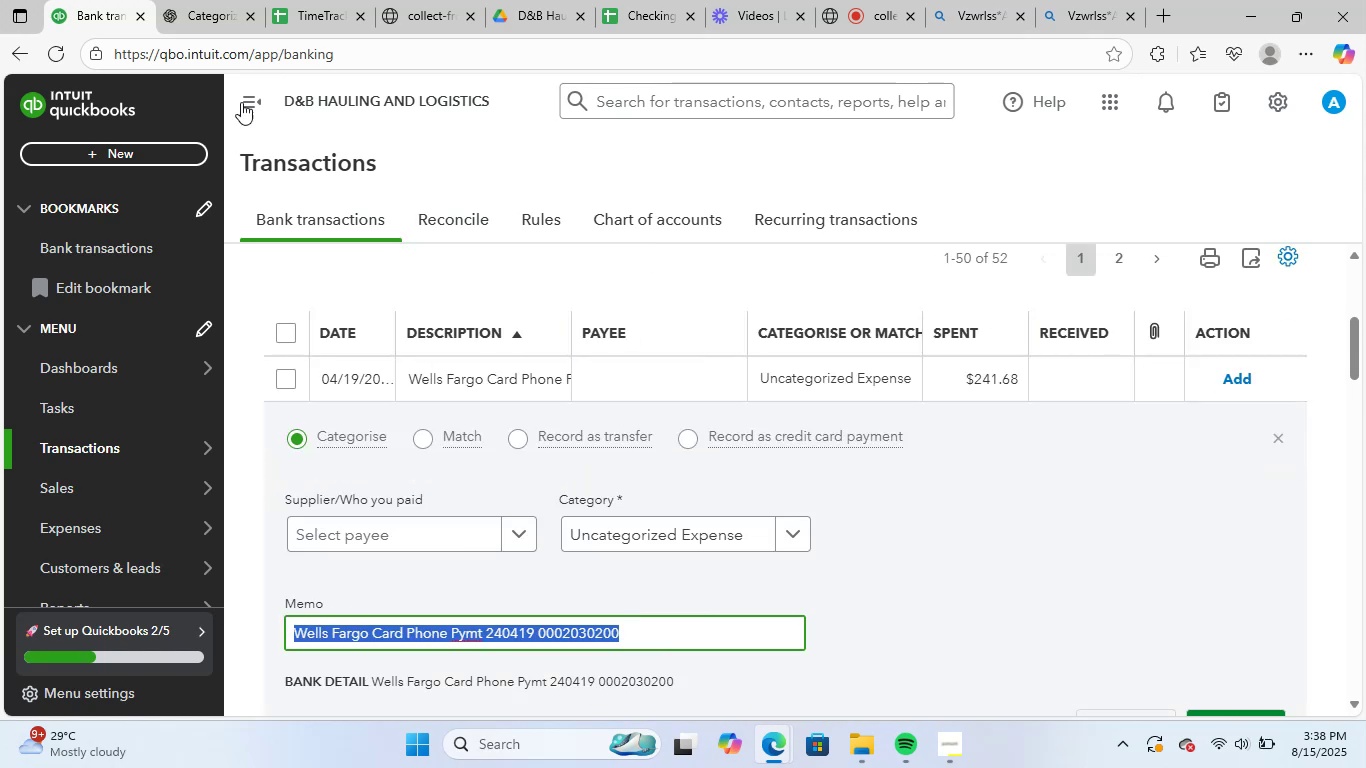 
left_click_drag(start_coordinate=[215, 0], to_coordinate=[215, 5])
 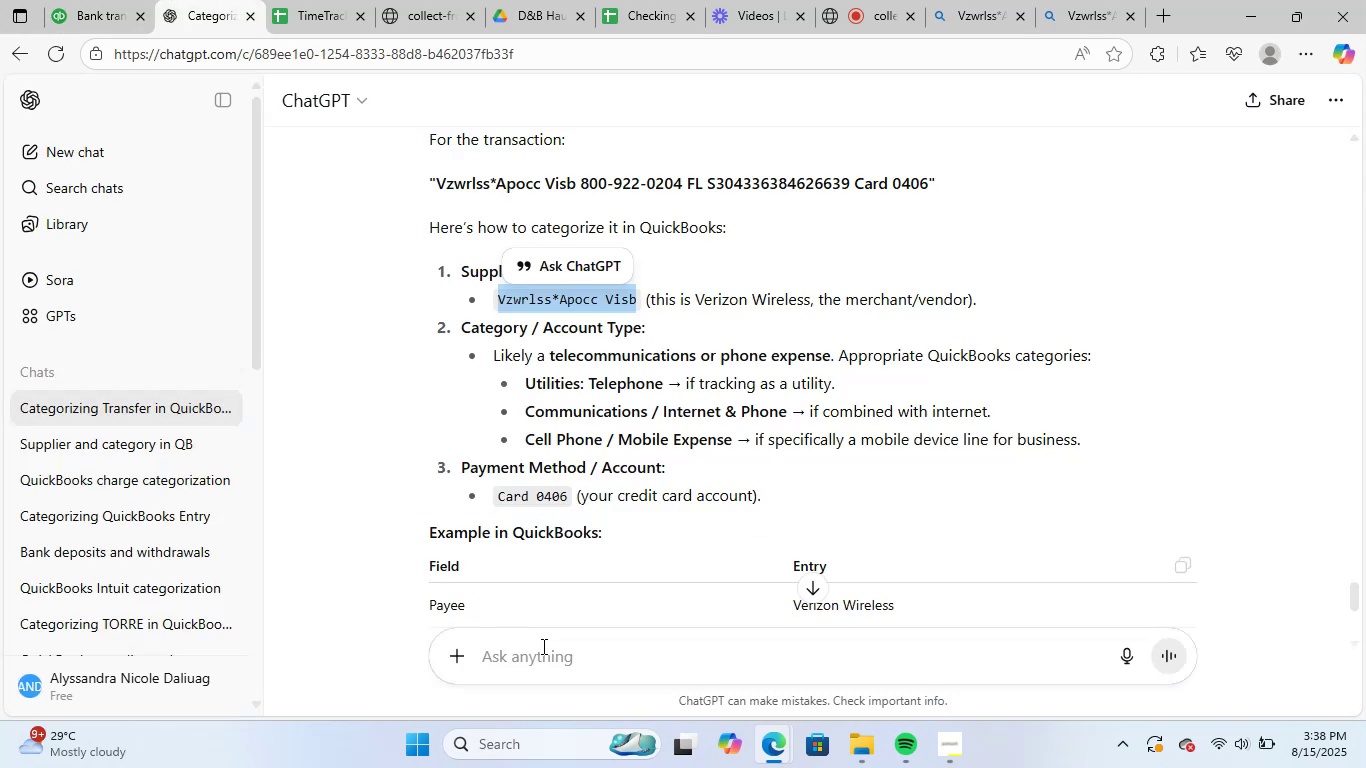 
left_click([557, 677])
 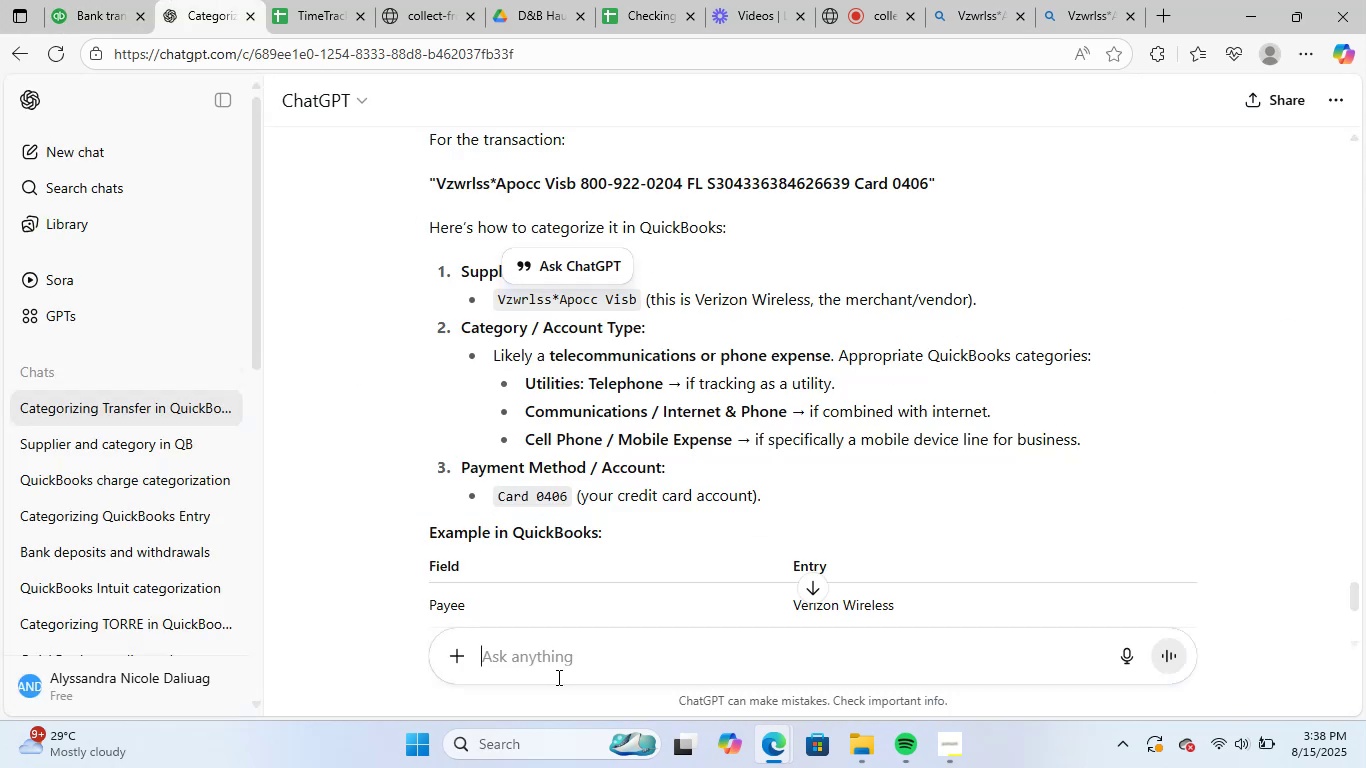 
key(Control+ControlLeft)
 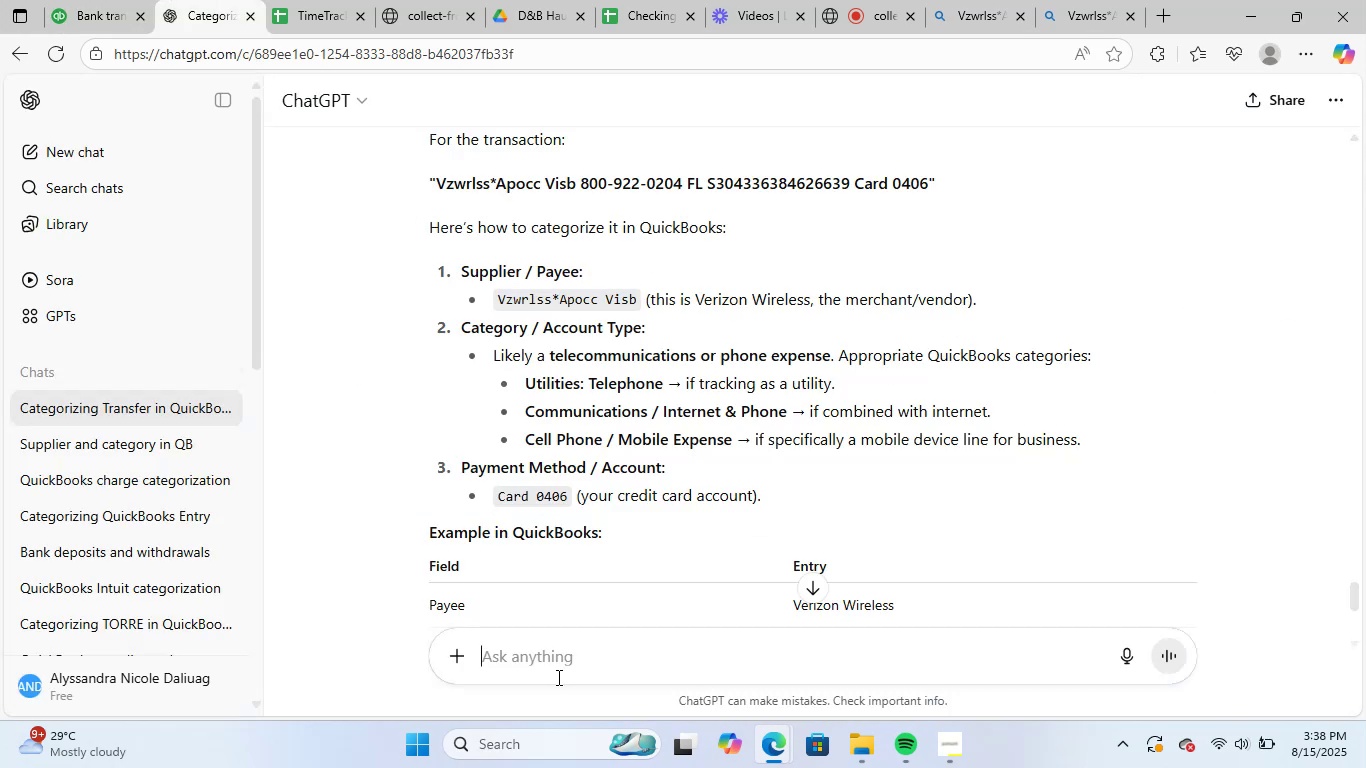 
key(Control+V)
 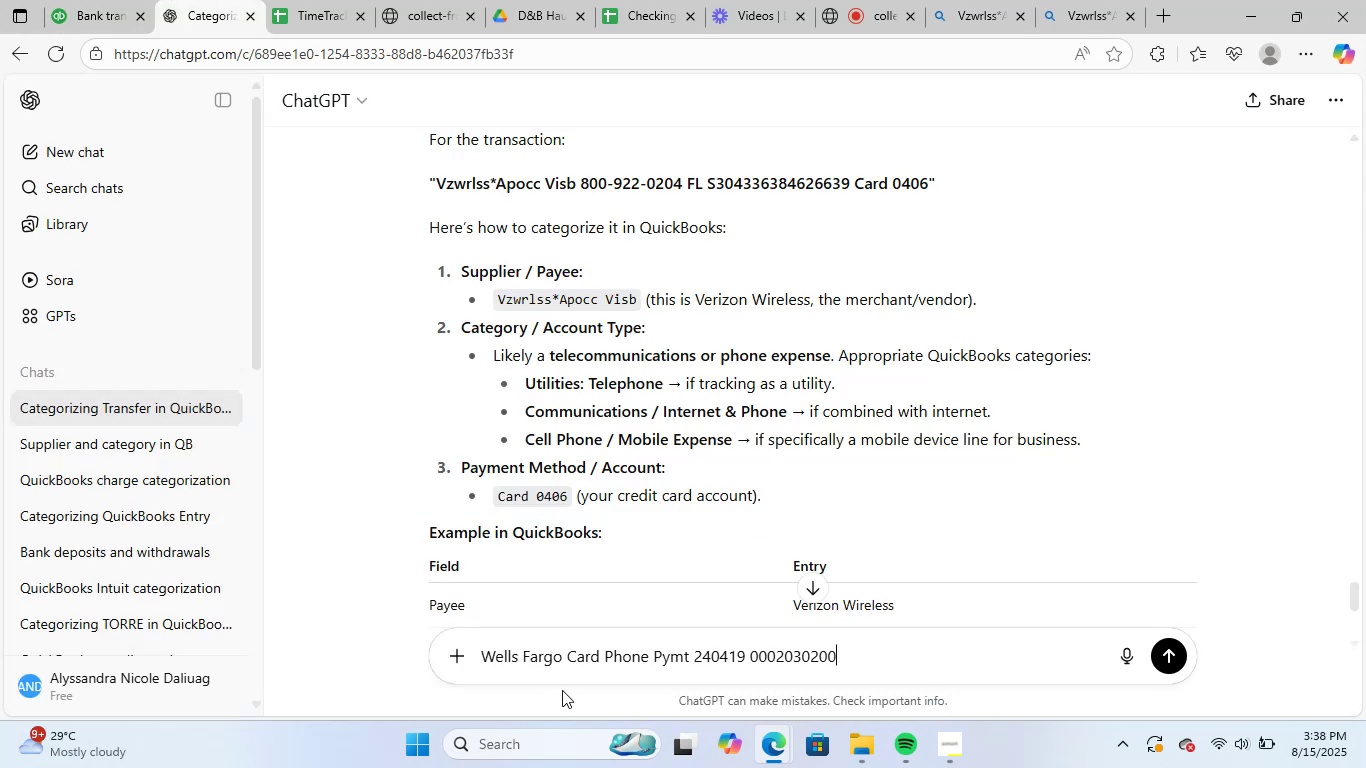 
key(NumpadEnter)
 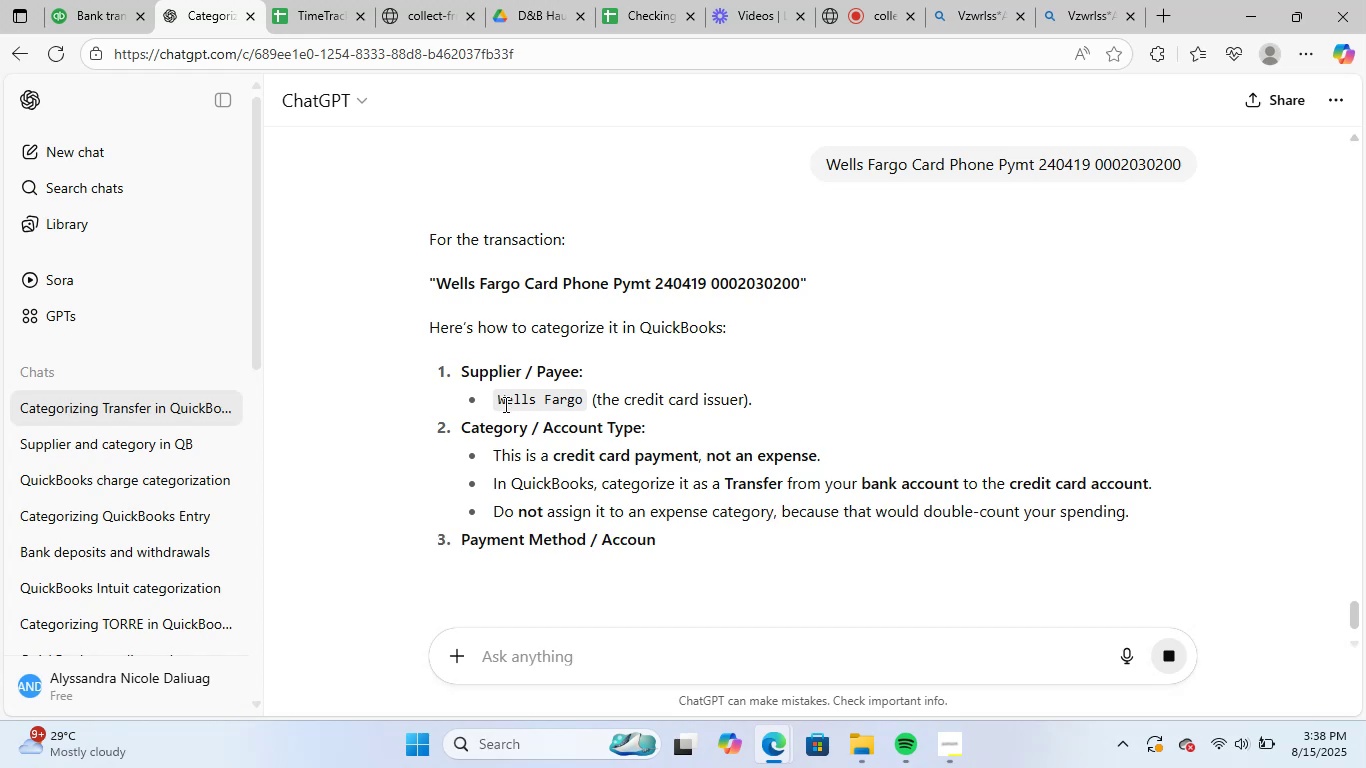 
left_click_drag(start_coordinate=[496, 401], to_coordinate=[581, 401])
 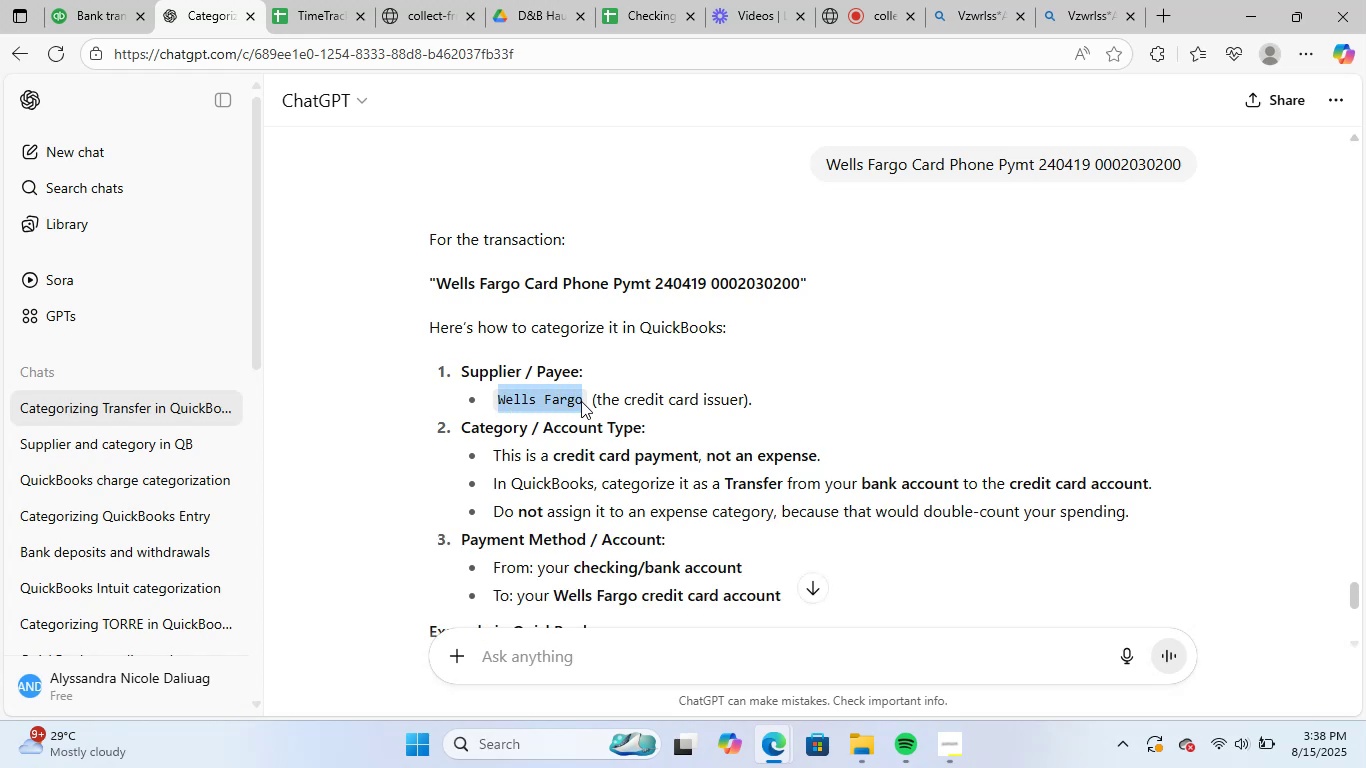 
key(Control+ControlLeft)
 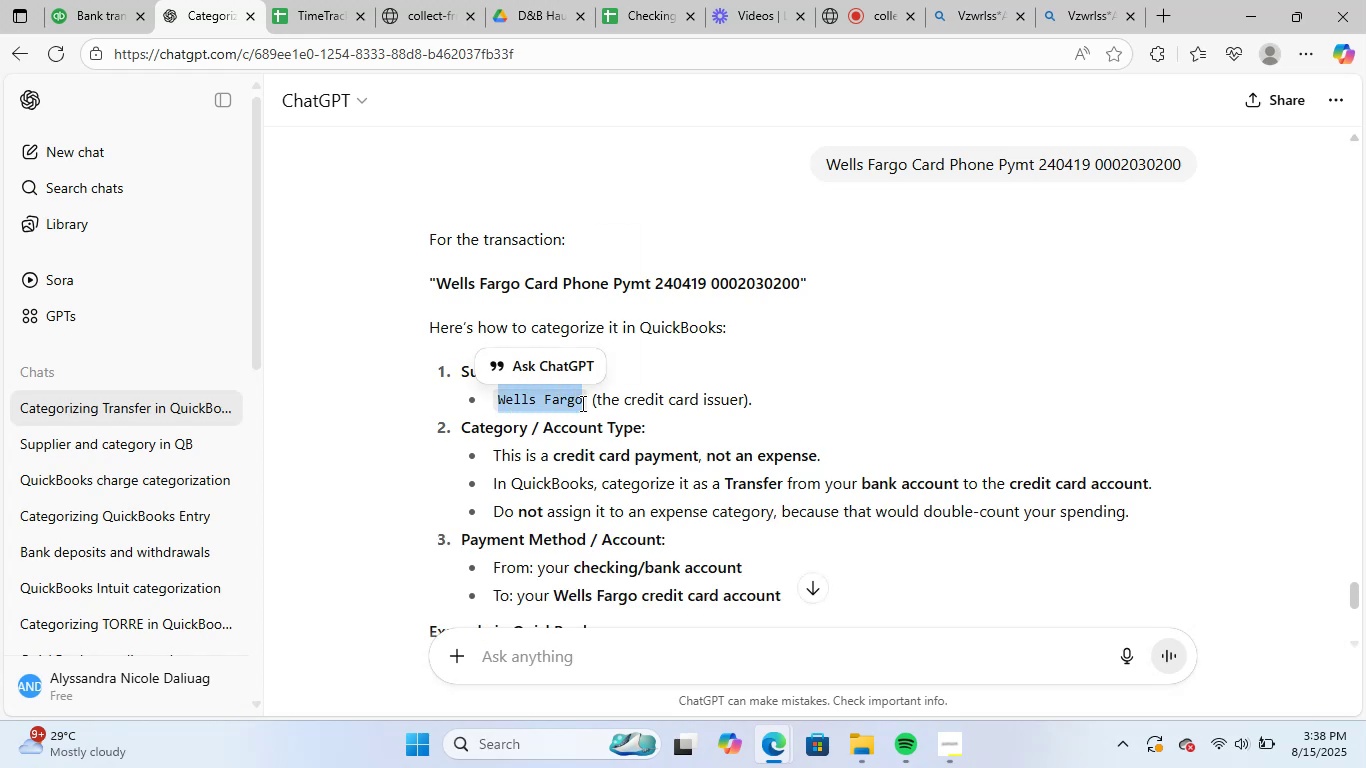 
key(Control+C)
 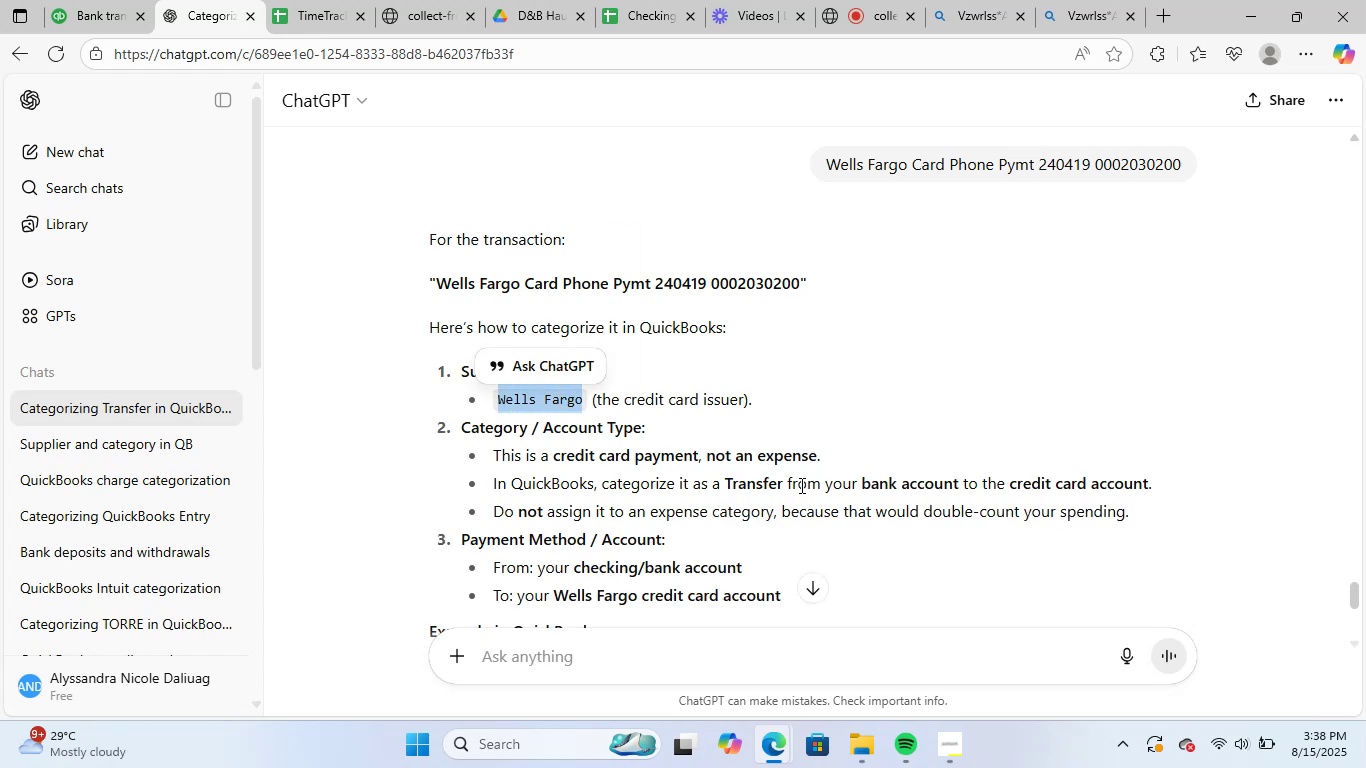 
scroll: coordinate [803, 487], scroll_direction: down, amount: 3.0
 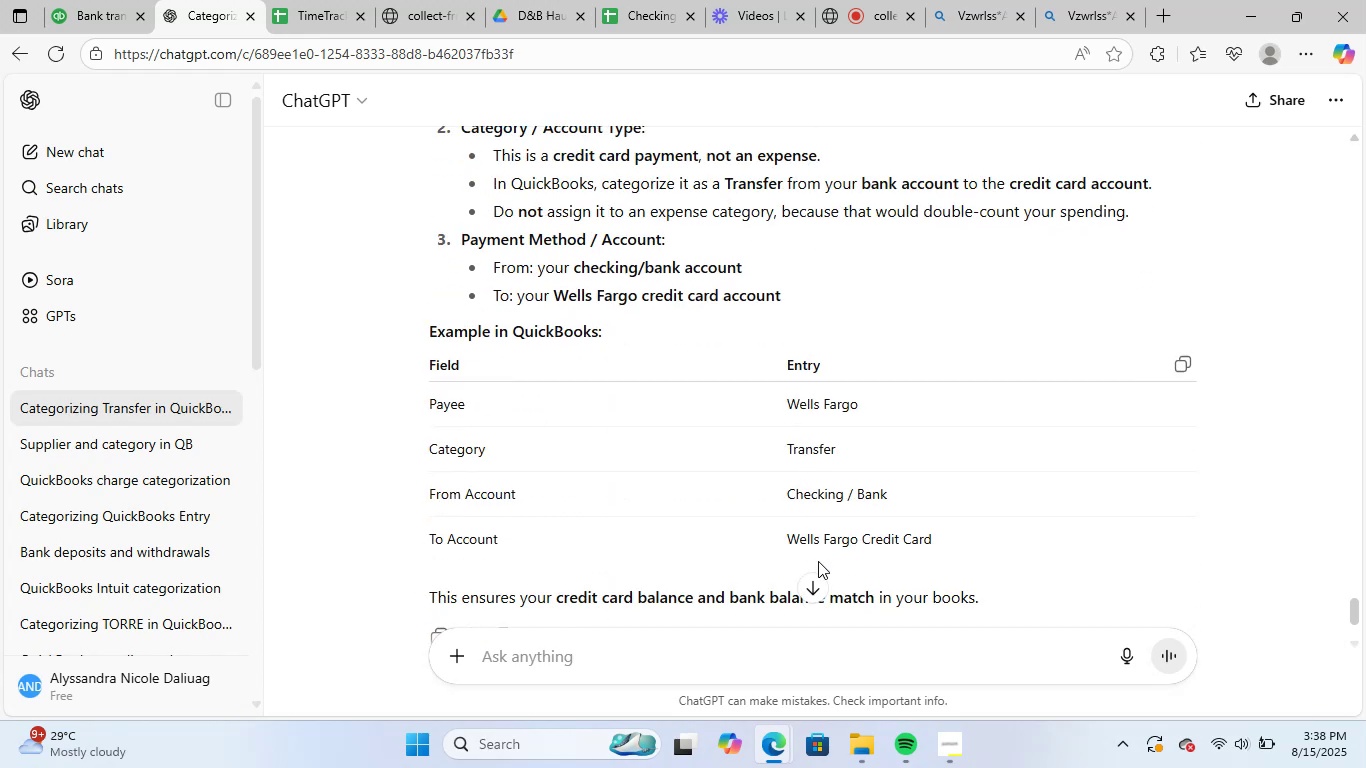 
scroll: coordinate [524, 422], scroll_direction: up, amount: 4.0
 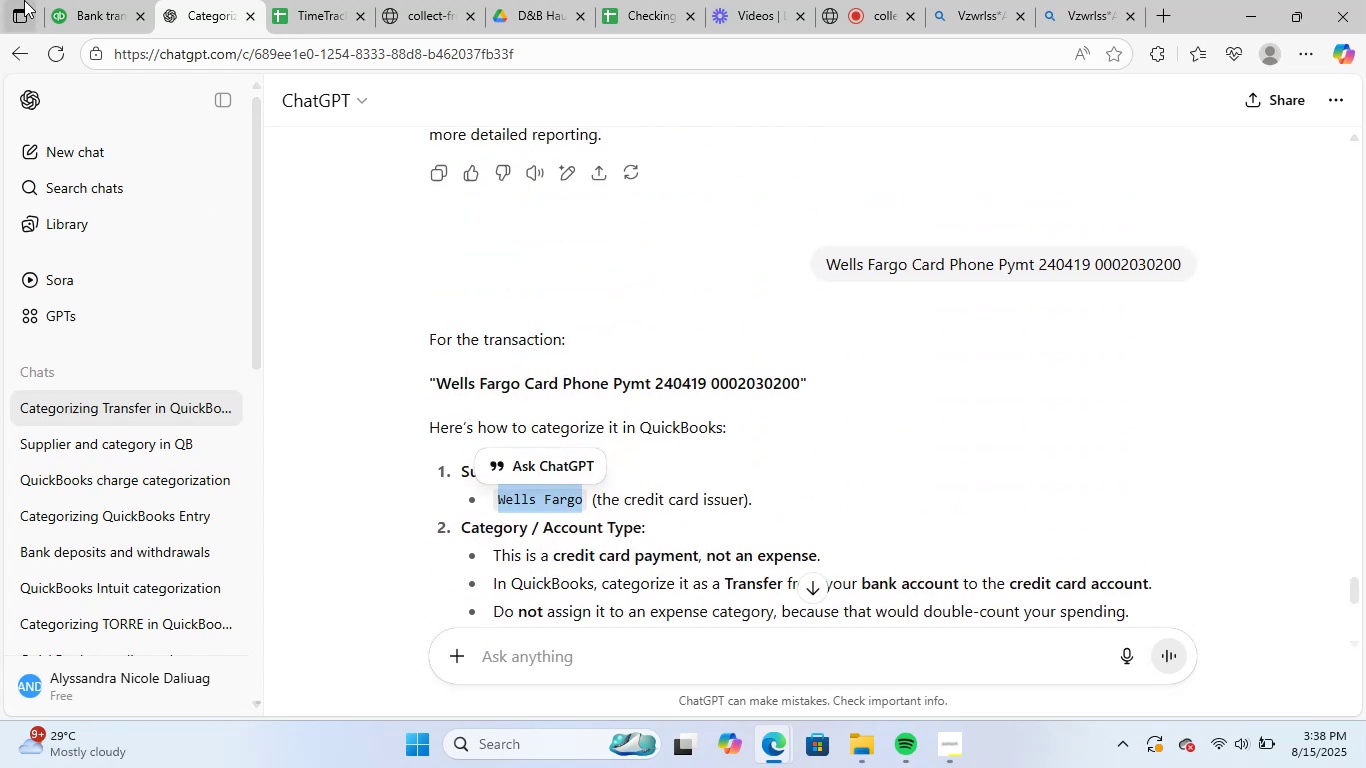 
left_click([80, 0])
 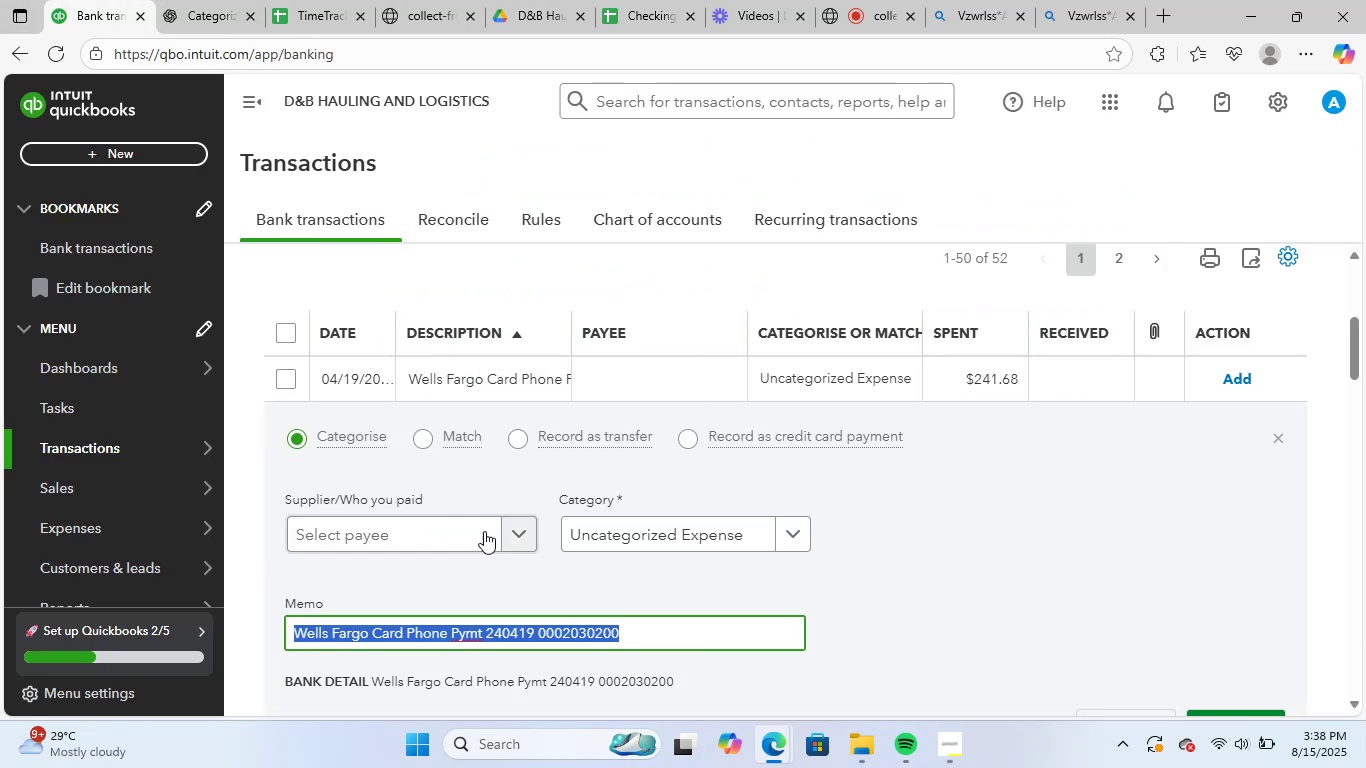 
left_click([482, 529])
 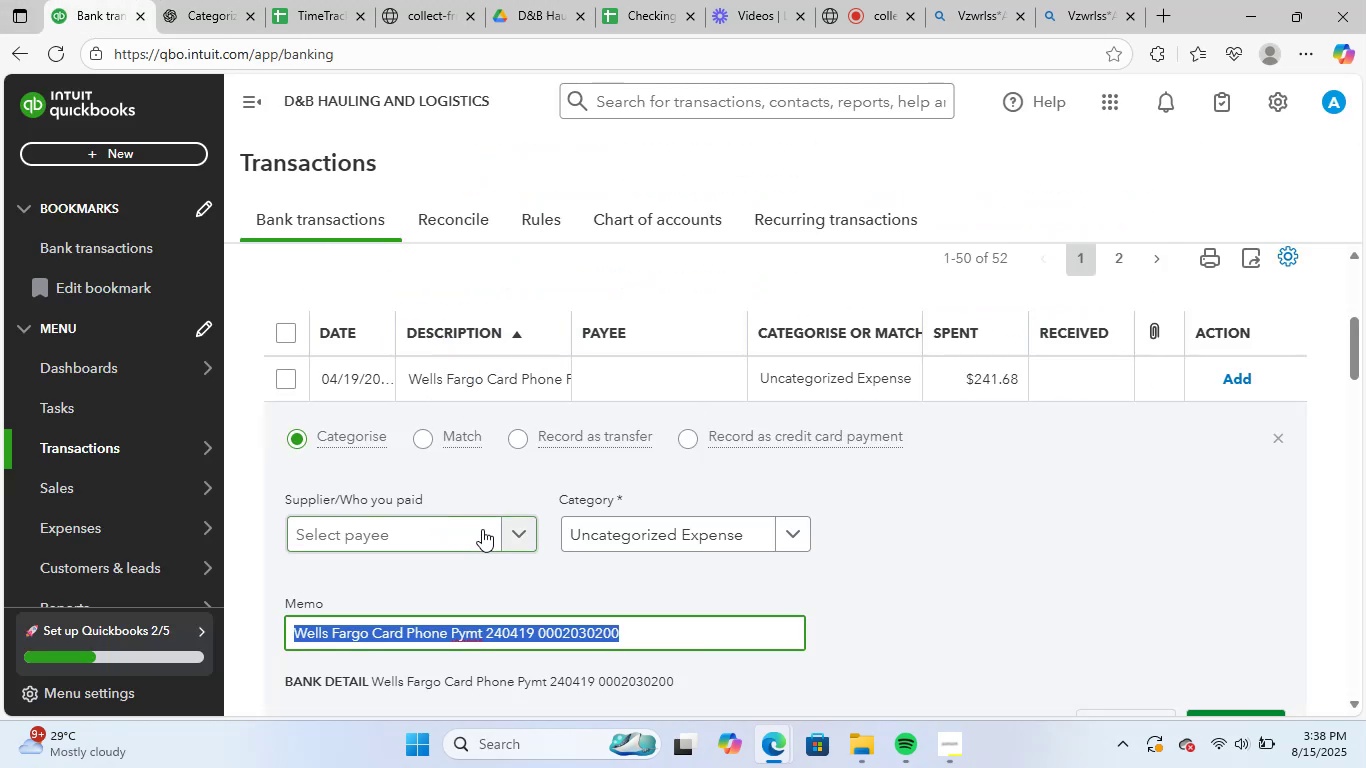 
key(Control+ControlLeft)
 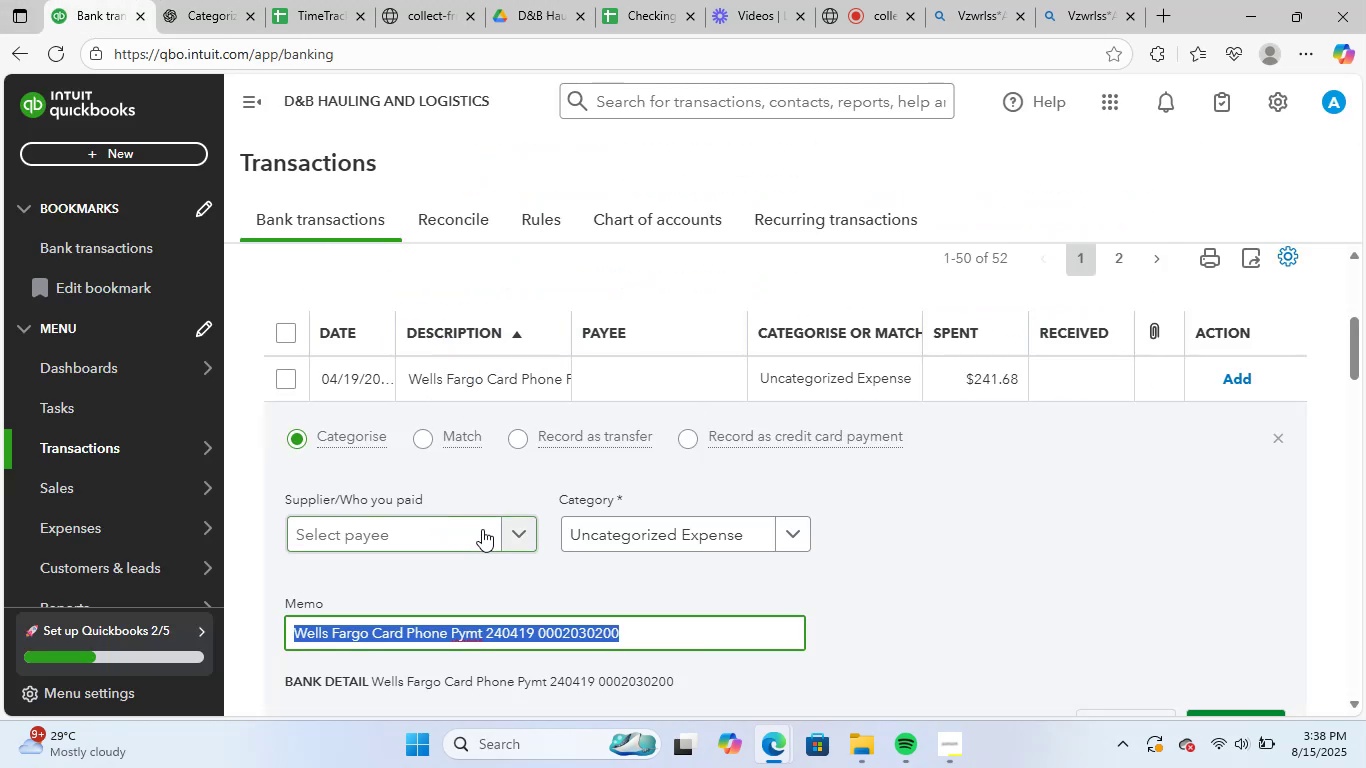 
key(Control+V)
 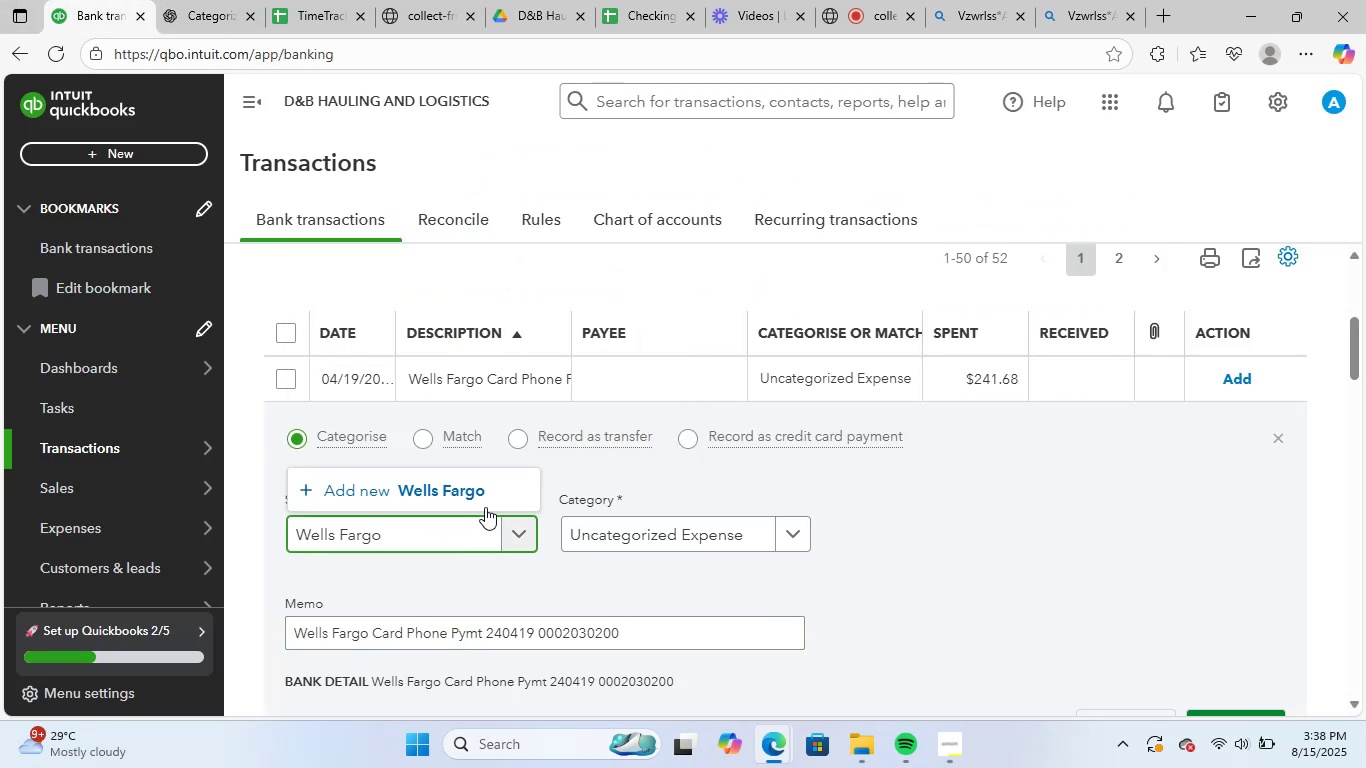 
left_click([473, 485])
 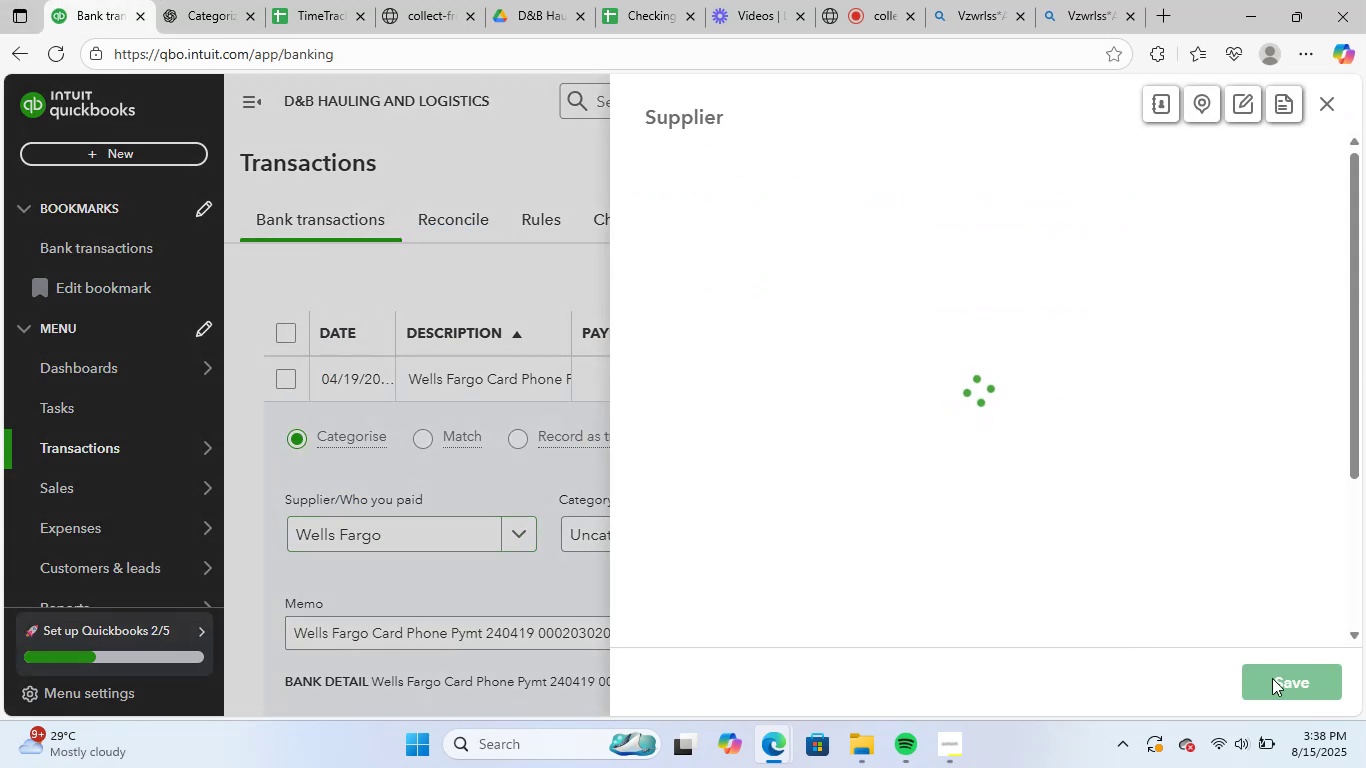 
left_click([1282, 681])
 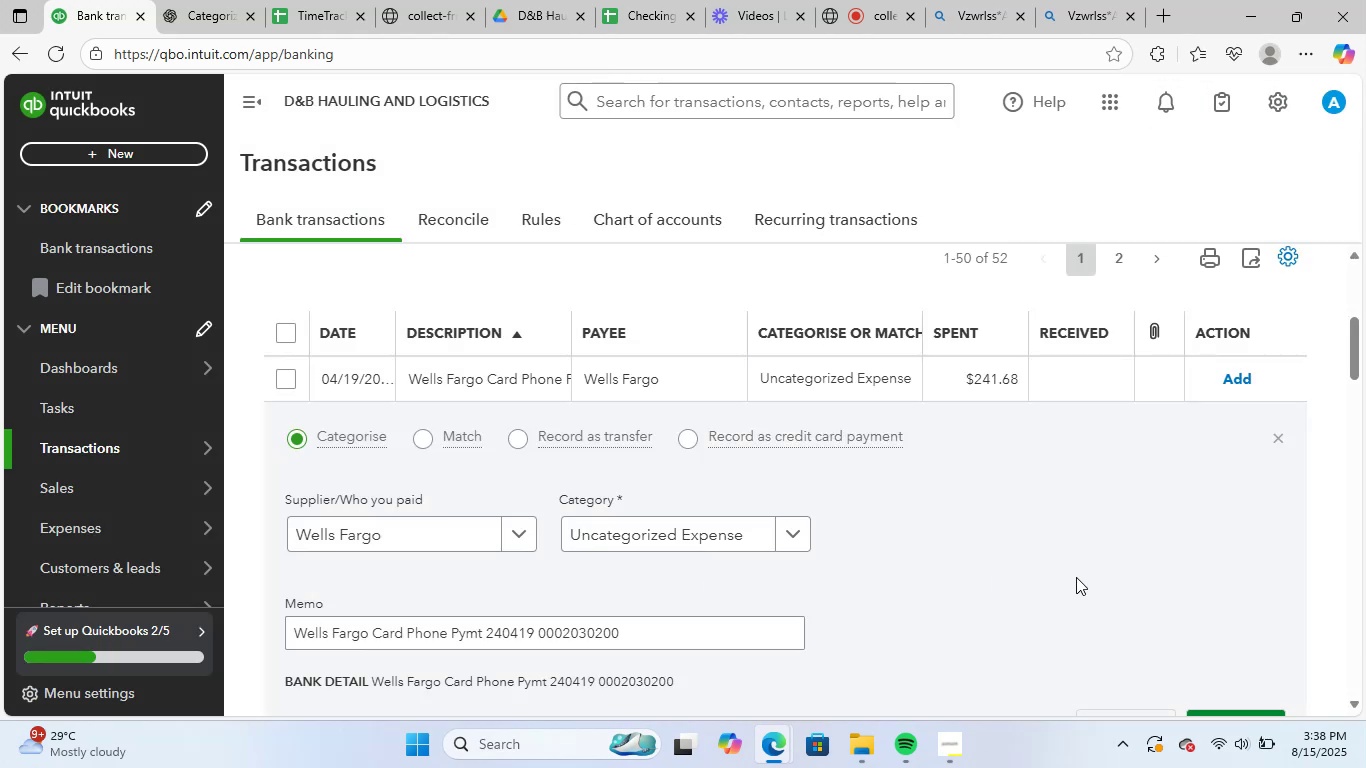 
left_click([706, 536])
 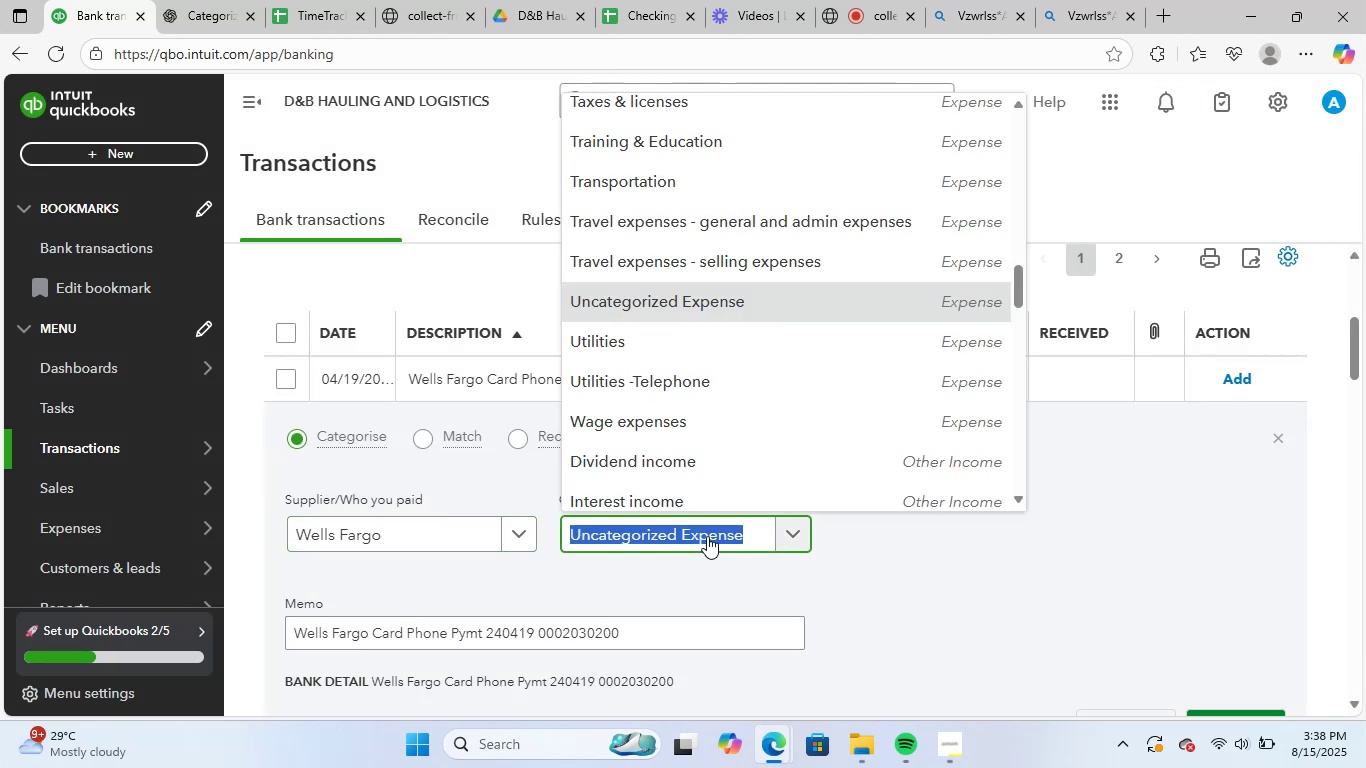 
type(gene)
 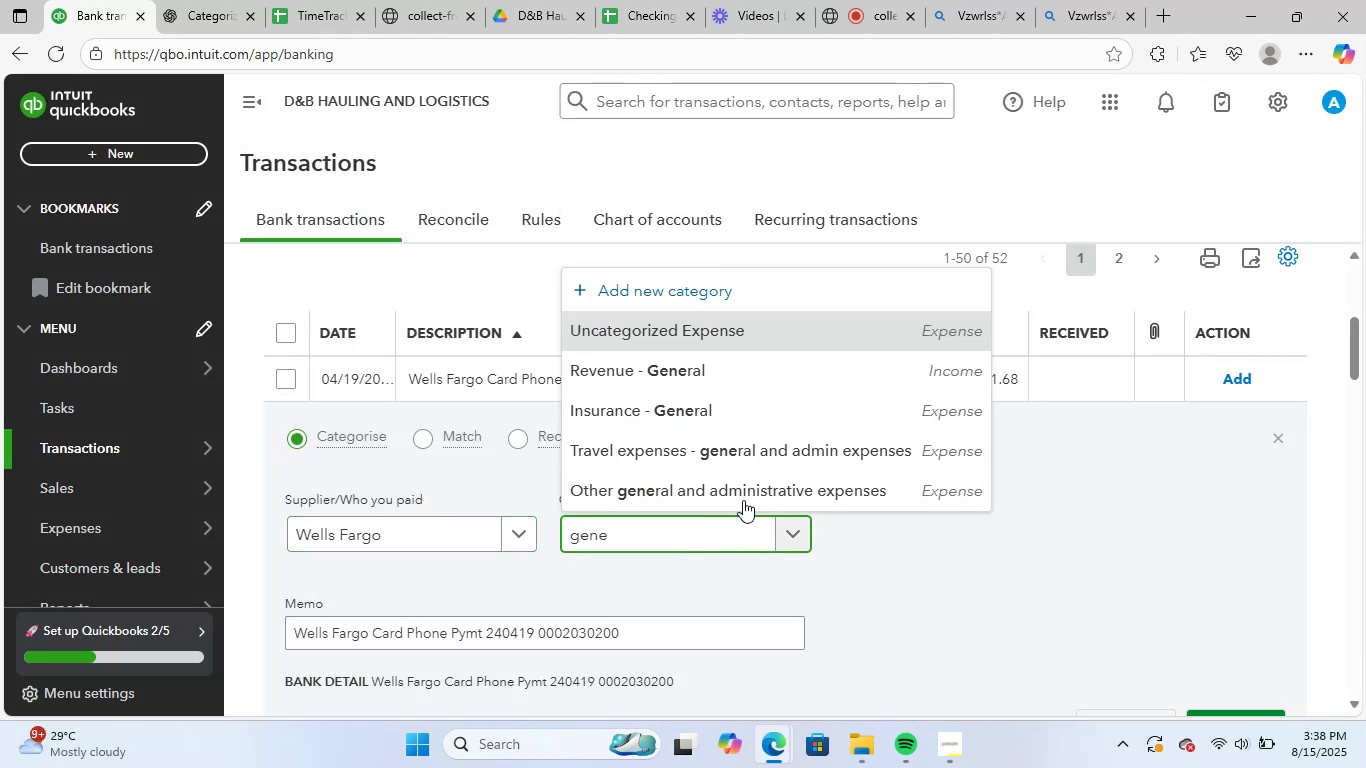 
left_click([752, 494])
 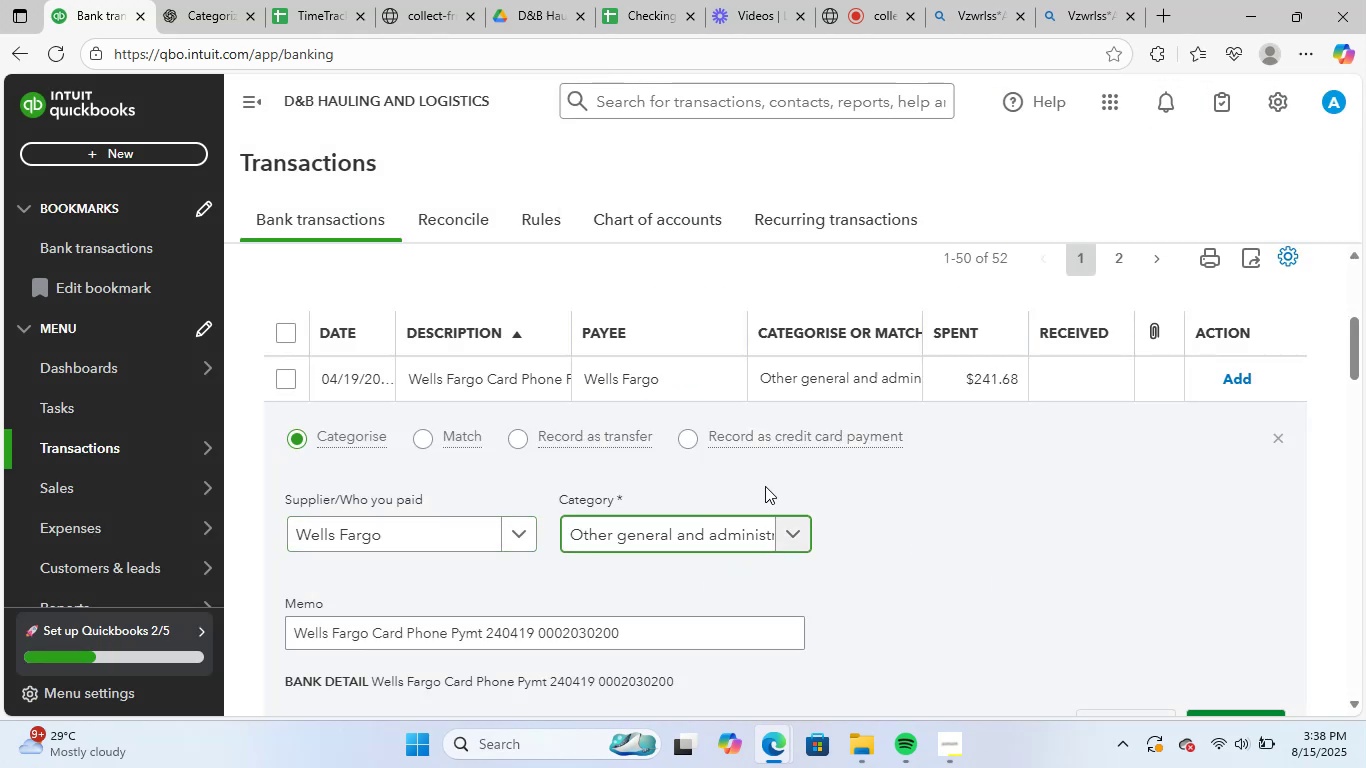 
scroll: coordinate [765, 486], scroll_direction: down, amount: 3.0
 